 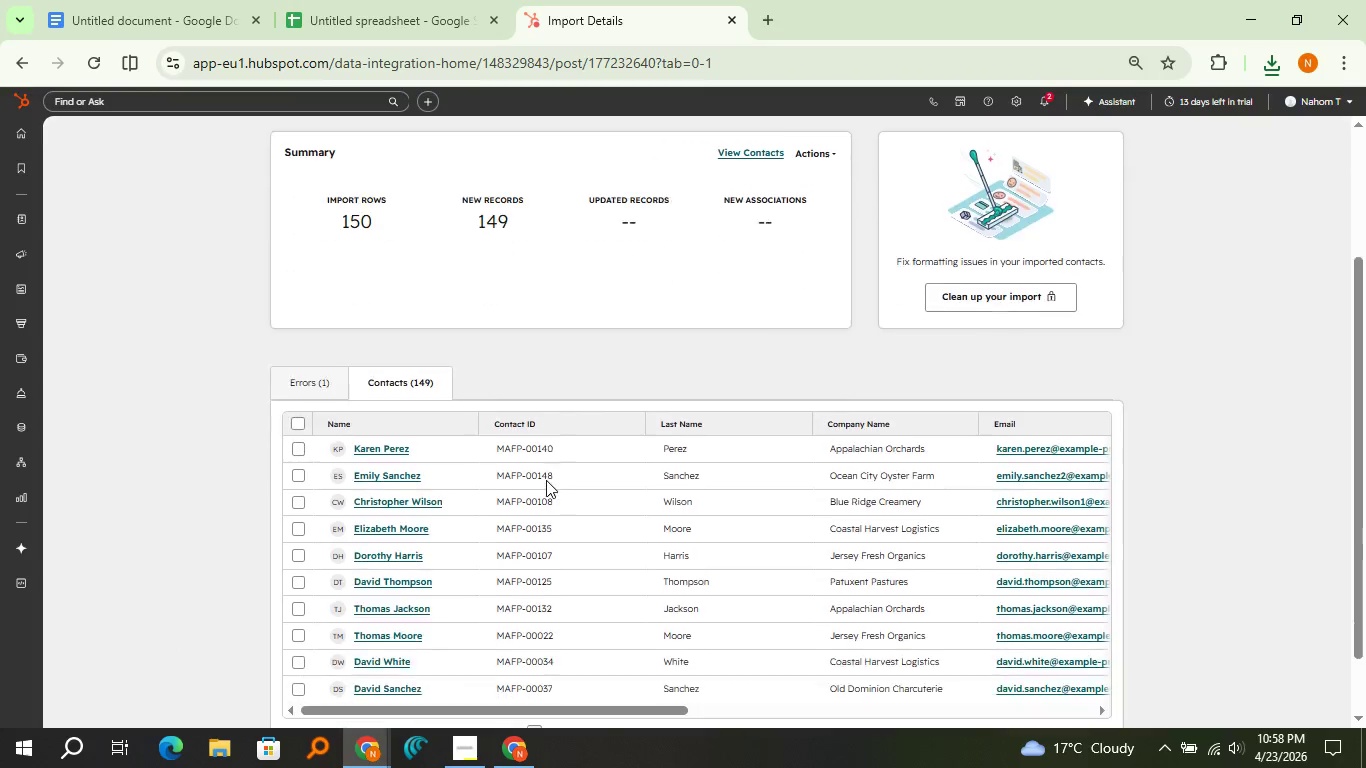 
left_click([298, 416])
 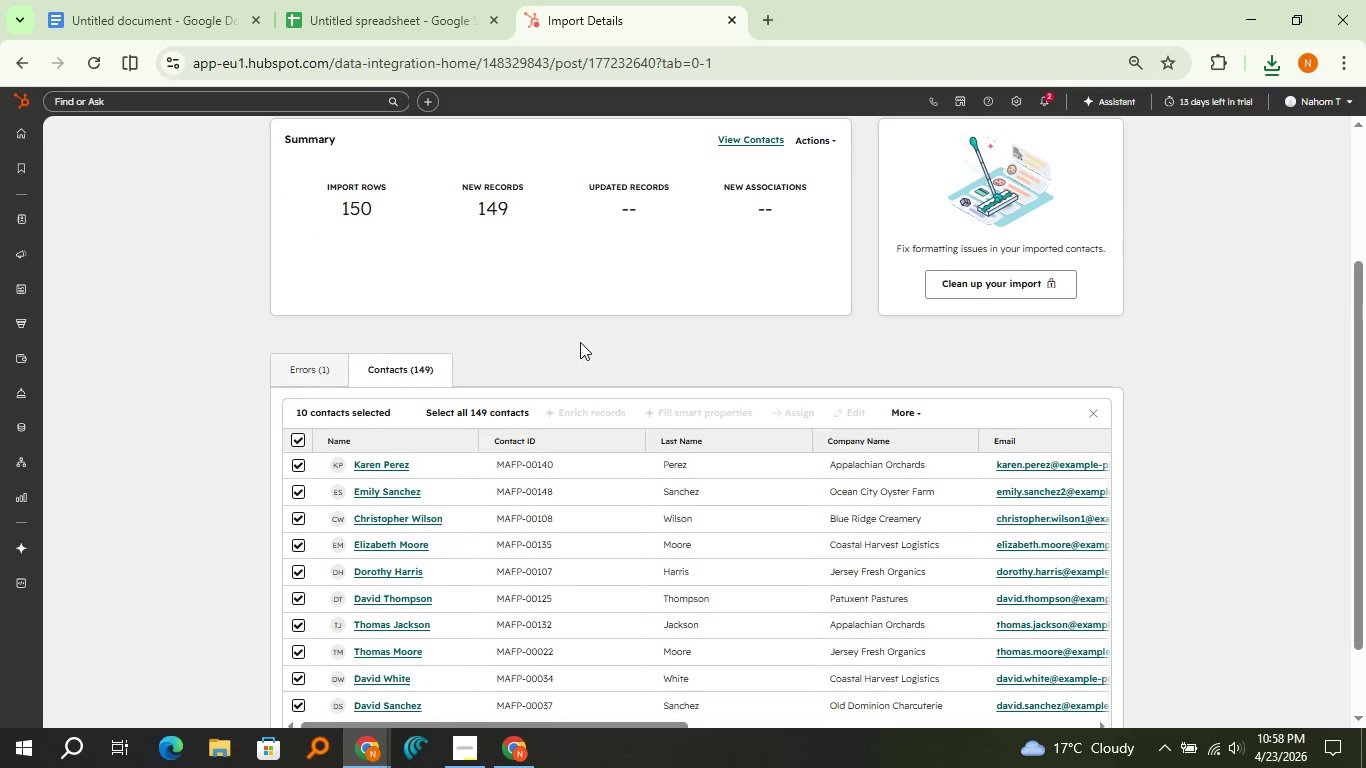 
left_click([510, 418])
 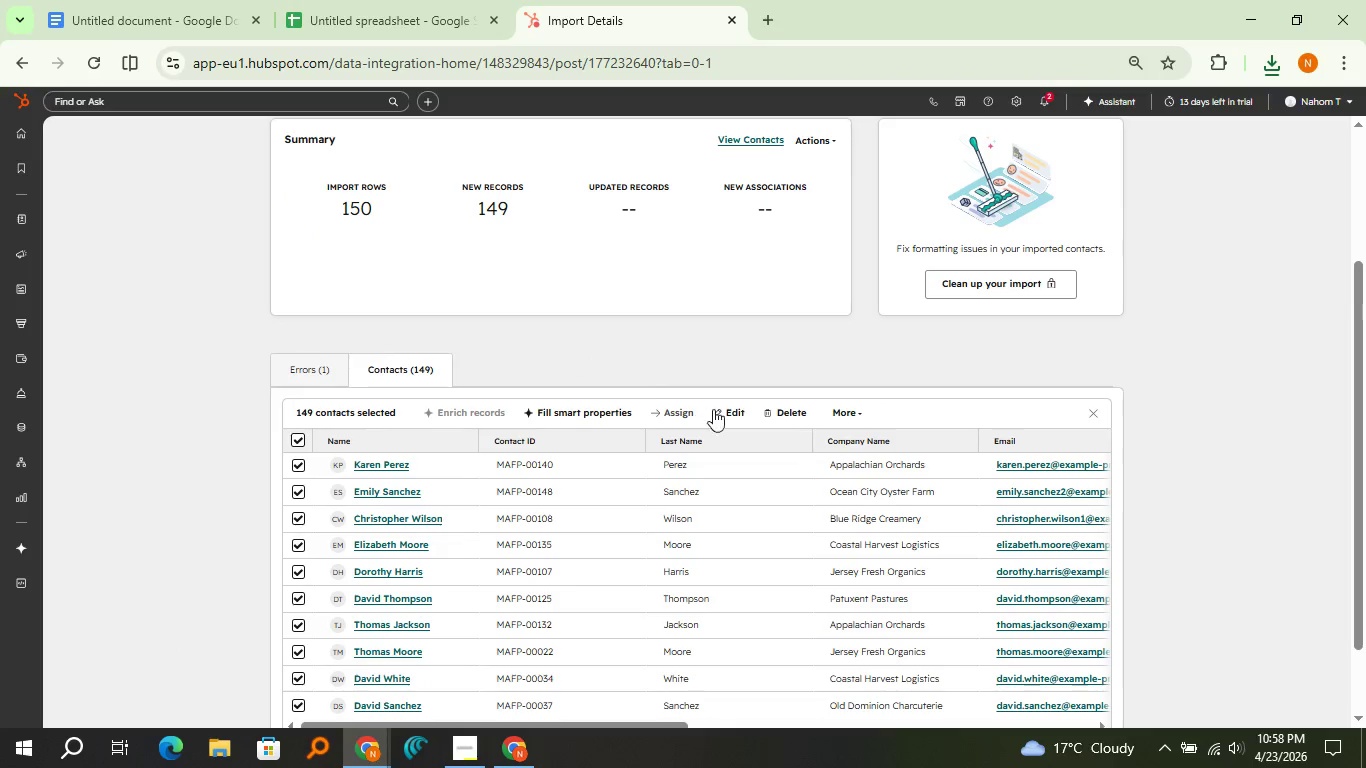 
left_click([786, 415])
 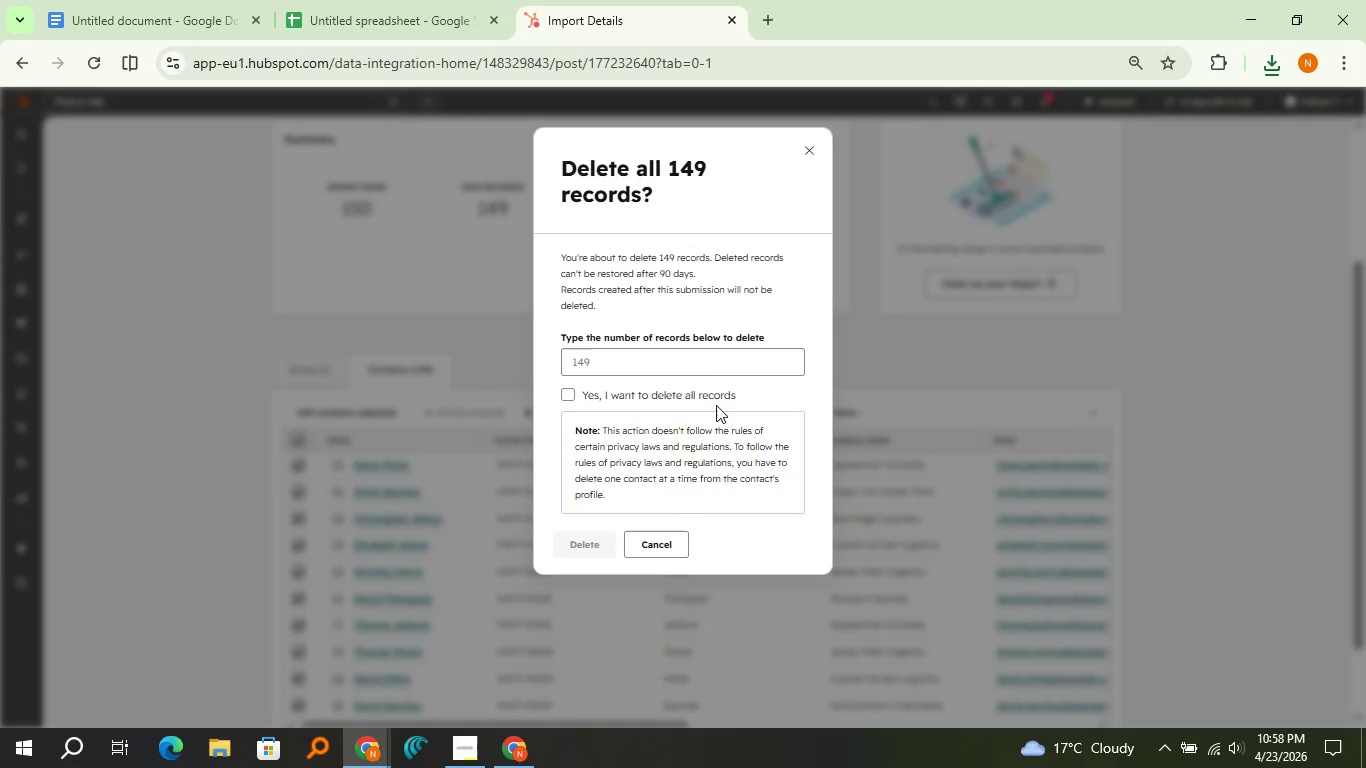 
left_click([699, 375])
 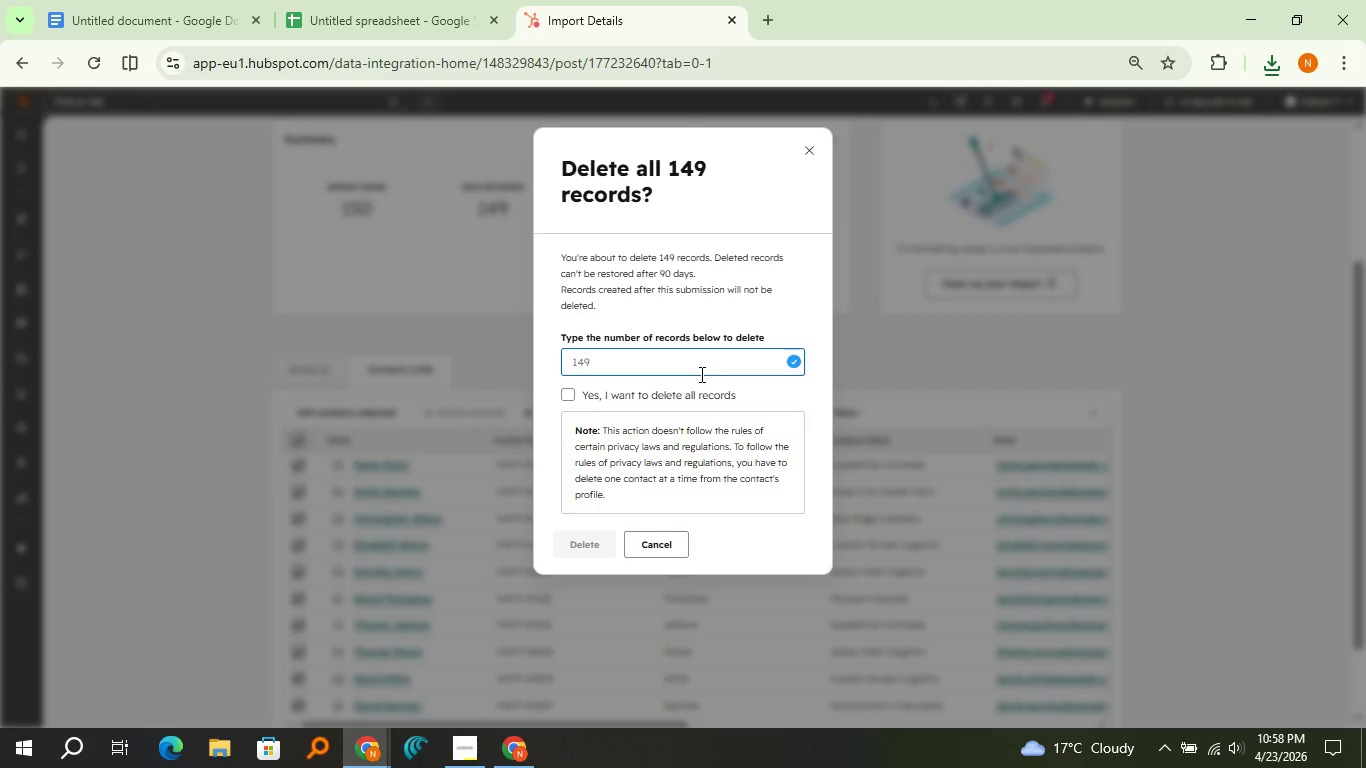 
type(149)
 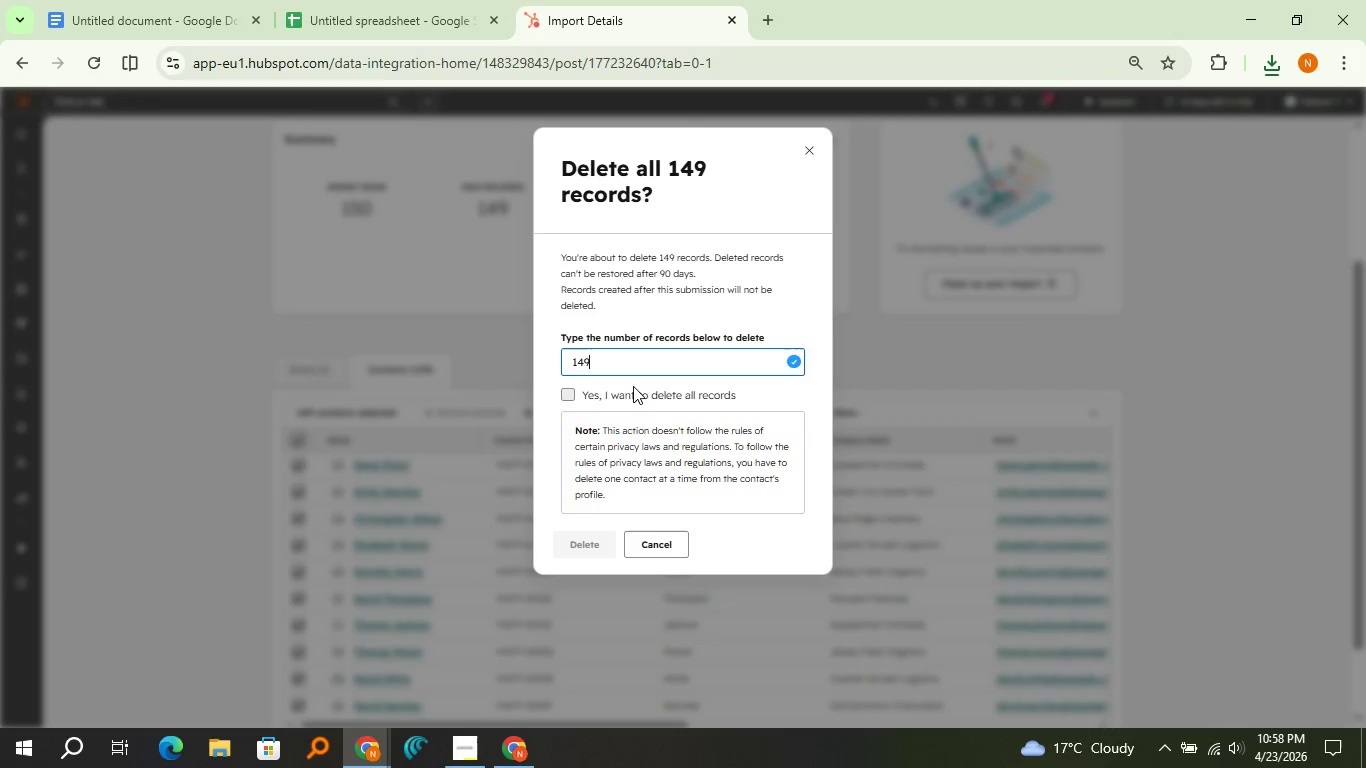 
left_click([630, 387])
 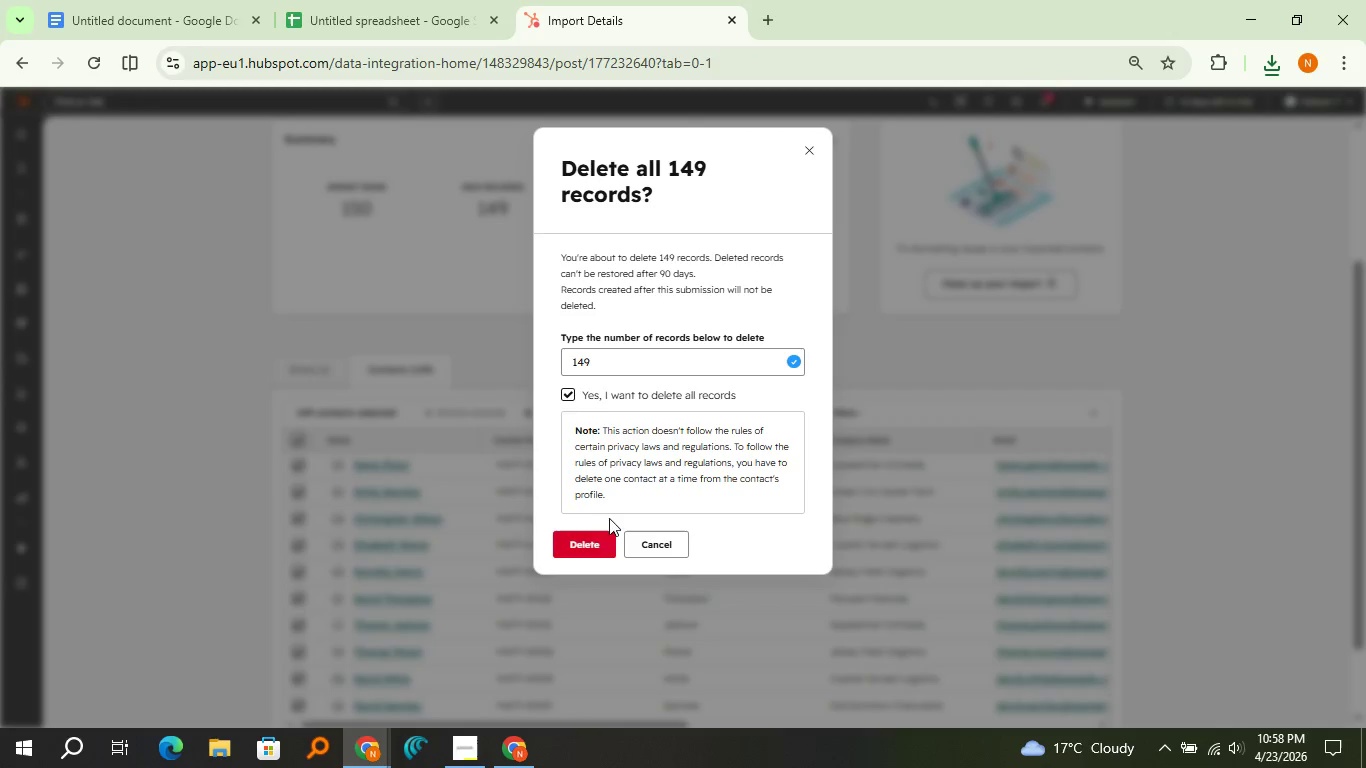 
left_click([600, 531])
 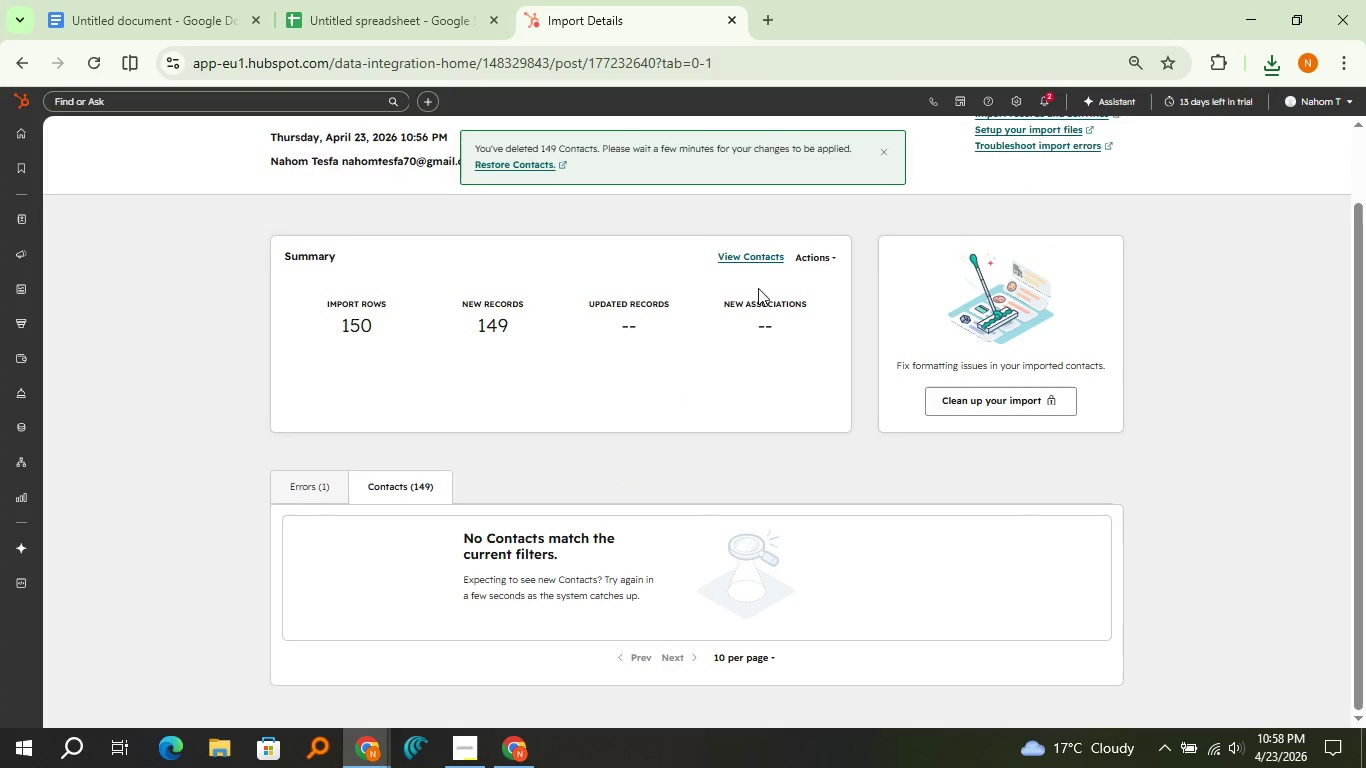 
left_click([890, 155])
 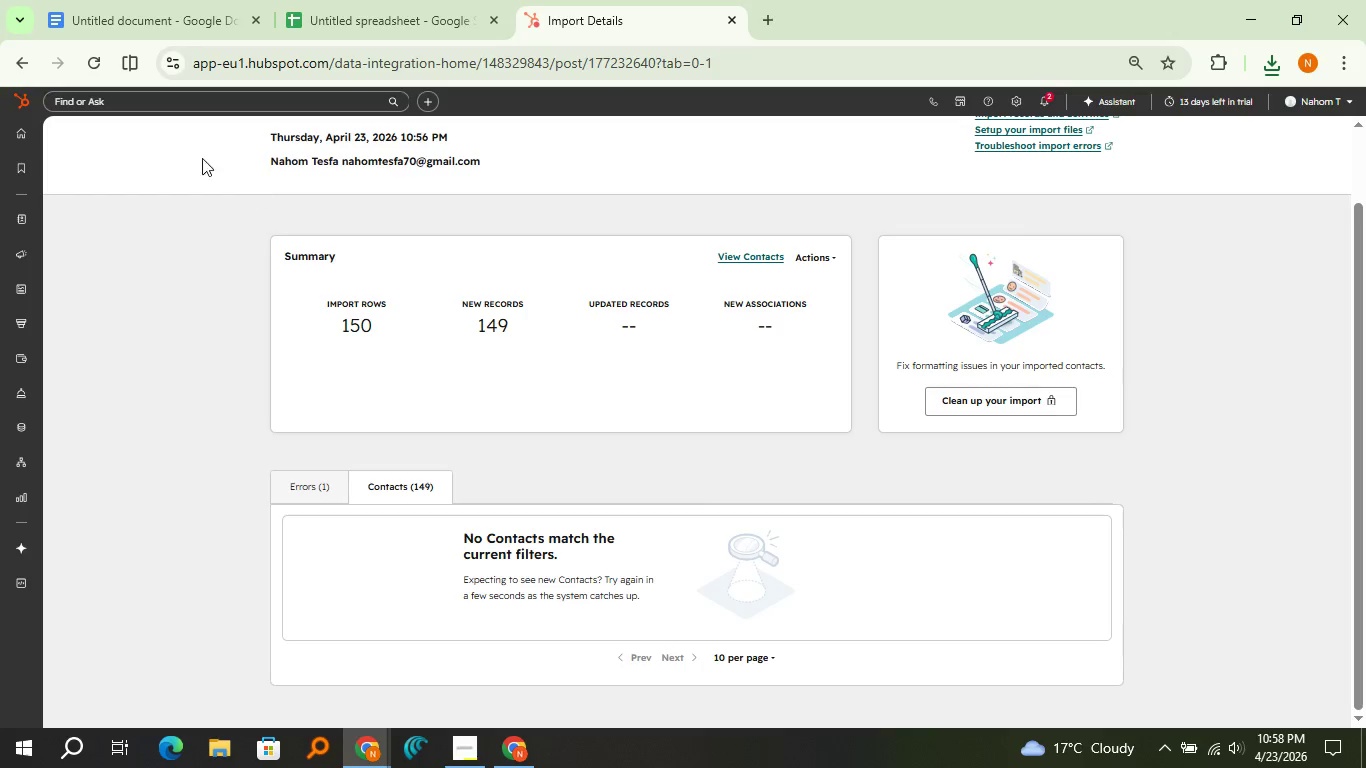 
left_click([24, 138])
 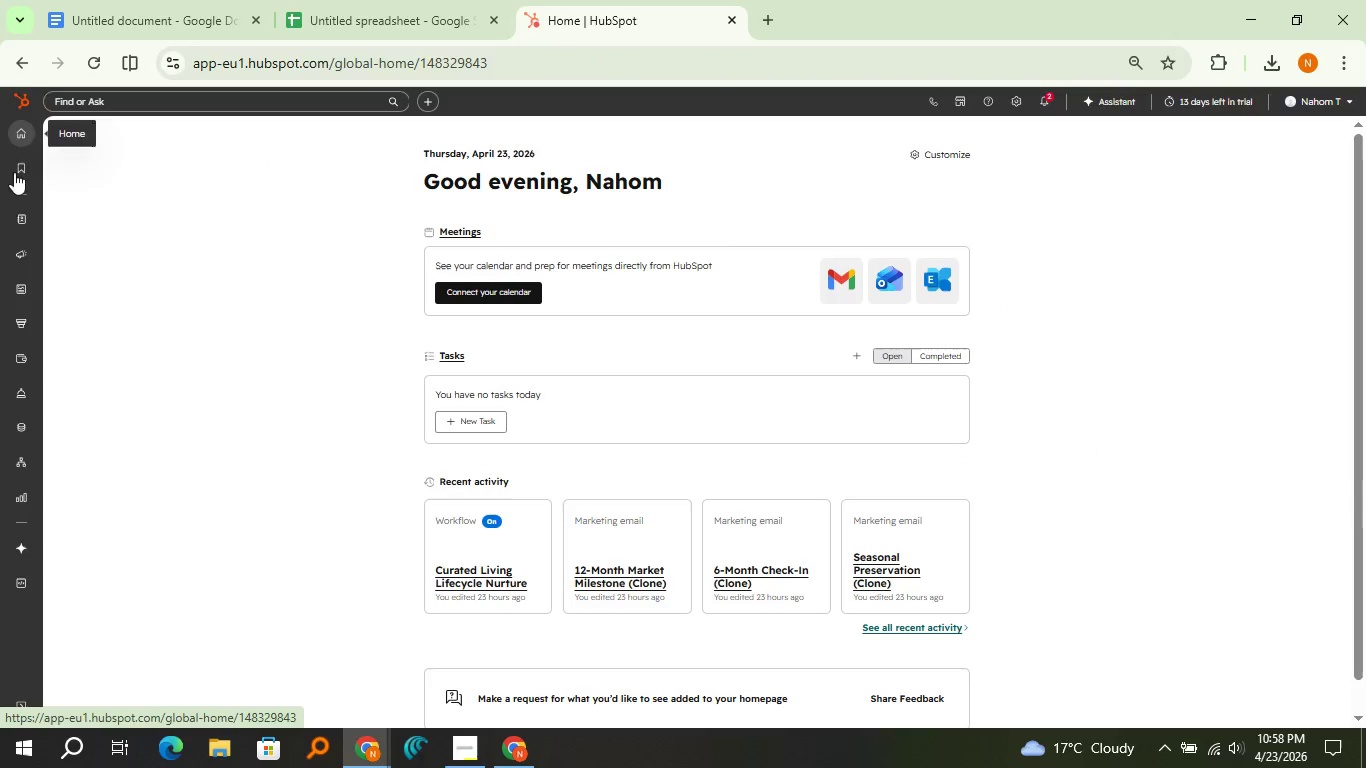 
wait(5.81)
 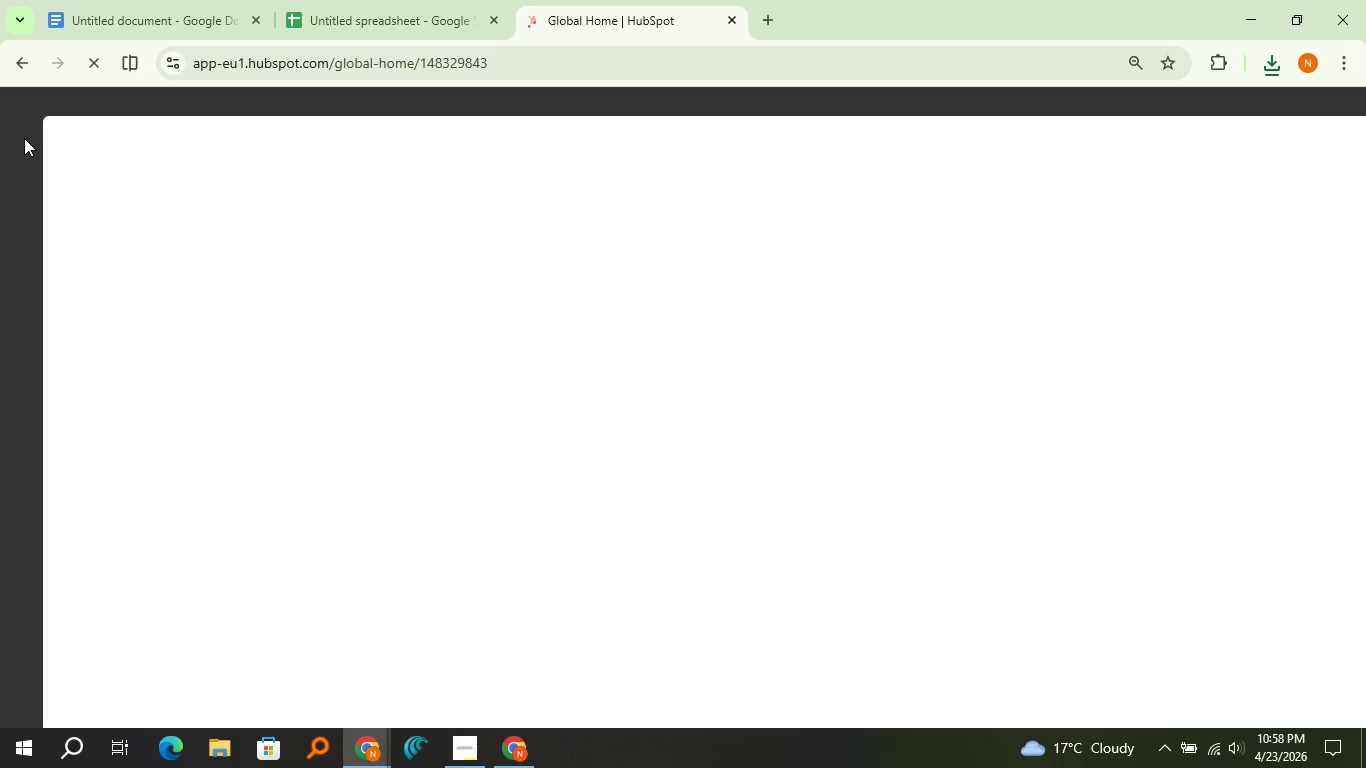 
left_click([77, 209])
 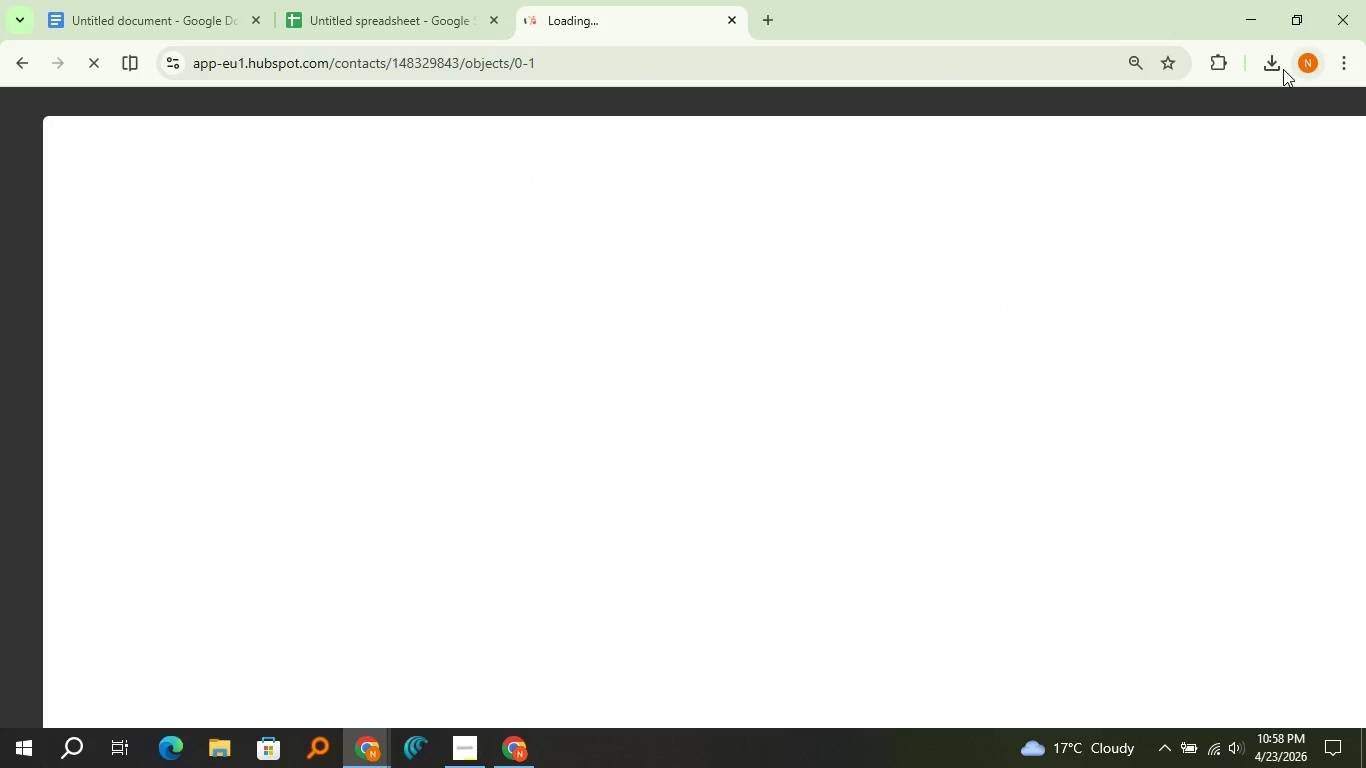 
left_click([1281, 69])
 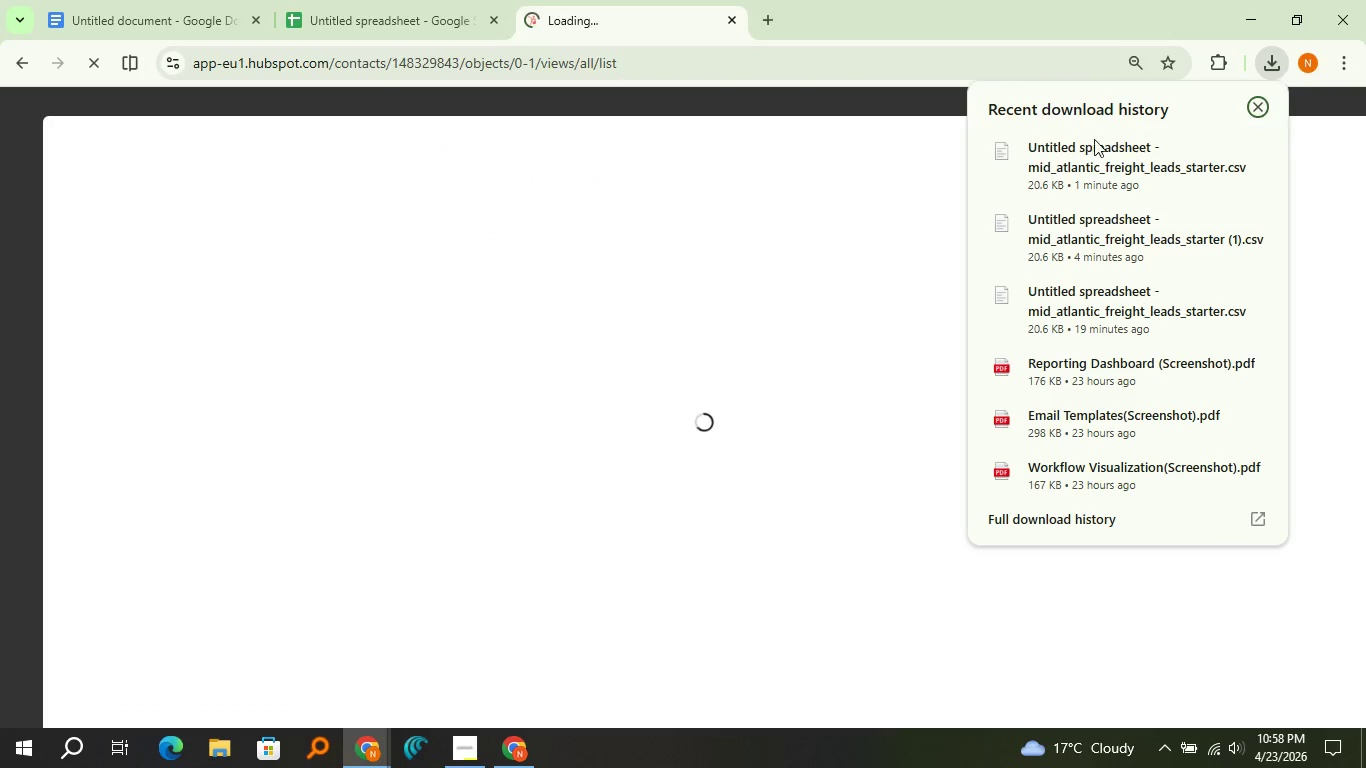 
left_click([818, 204])
 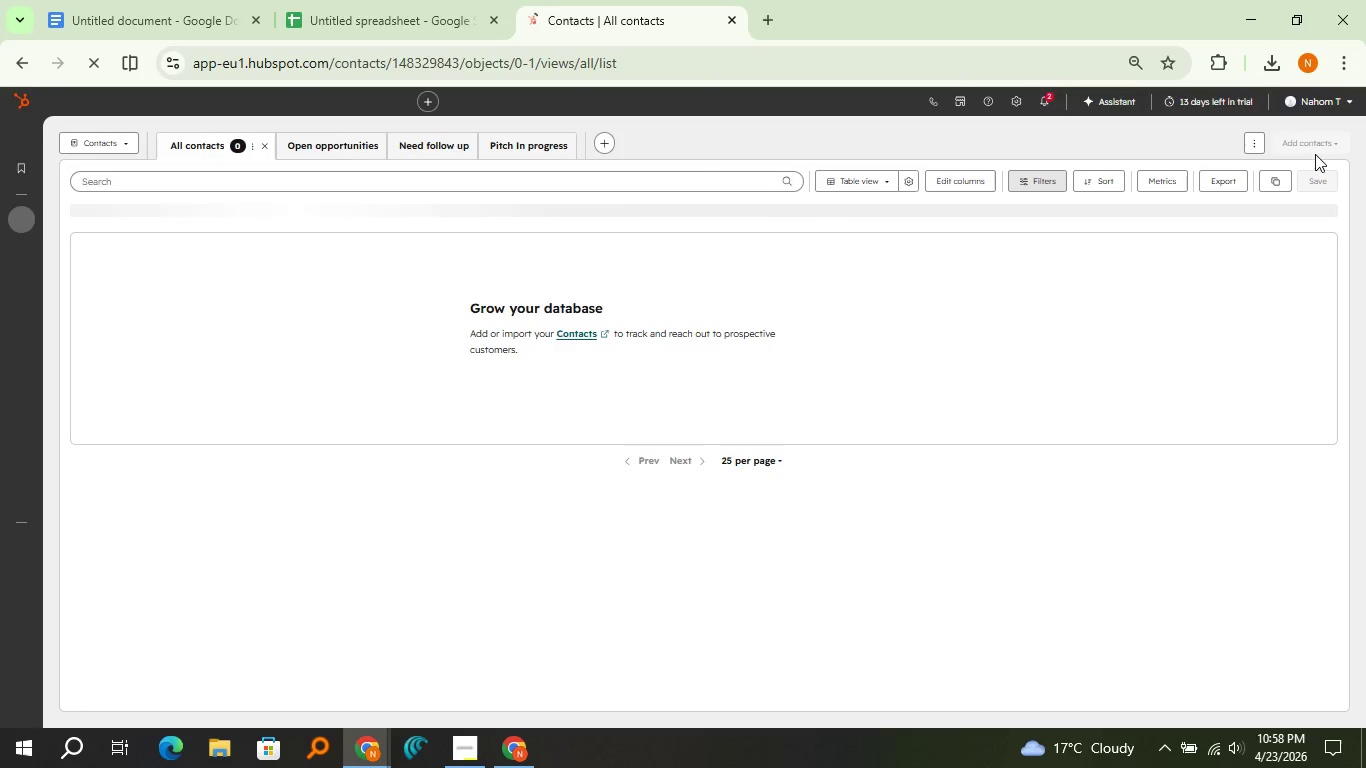 
left_click([1317, 152])
 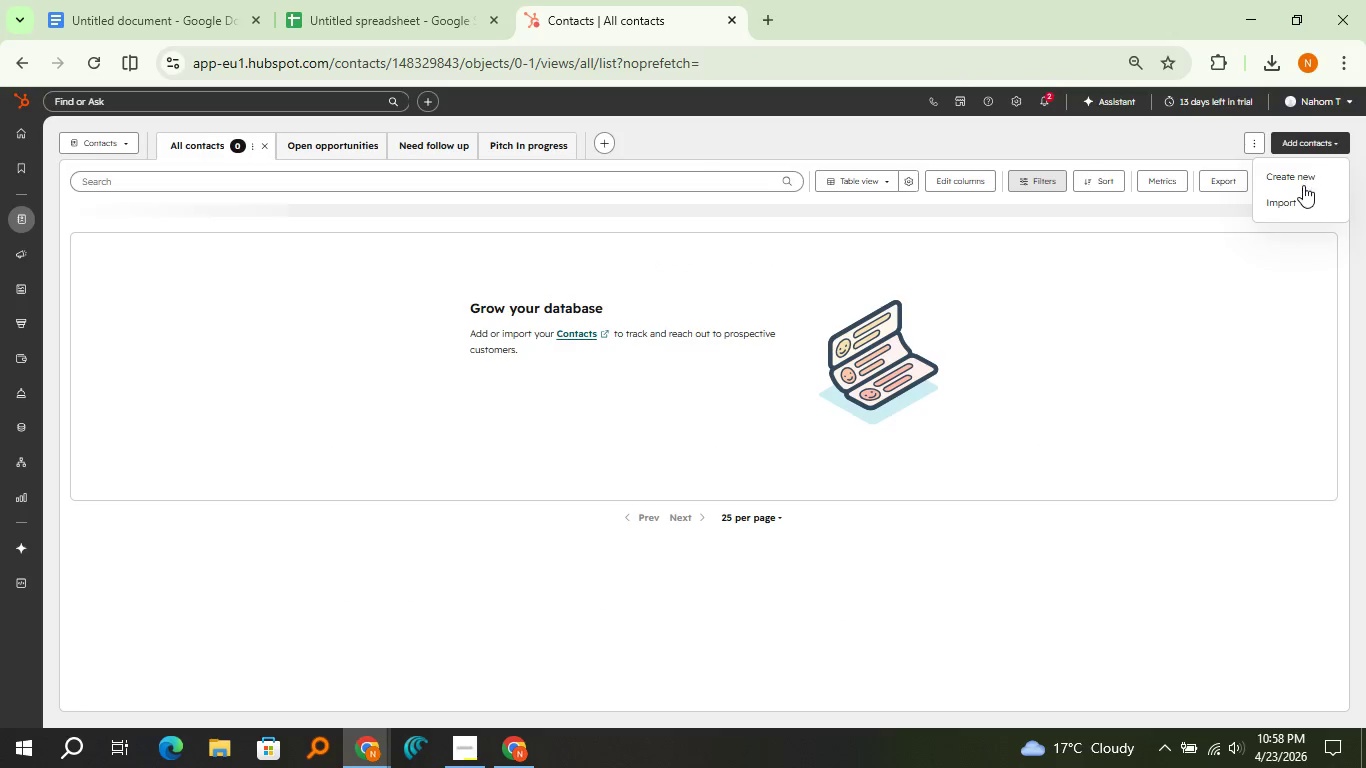 
left_click([1304, 201])
 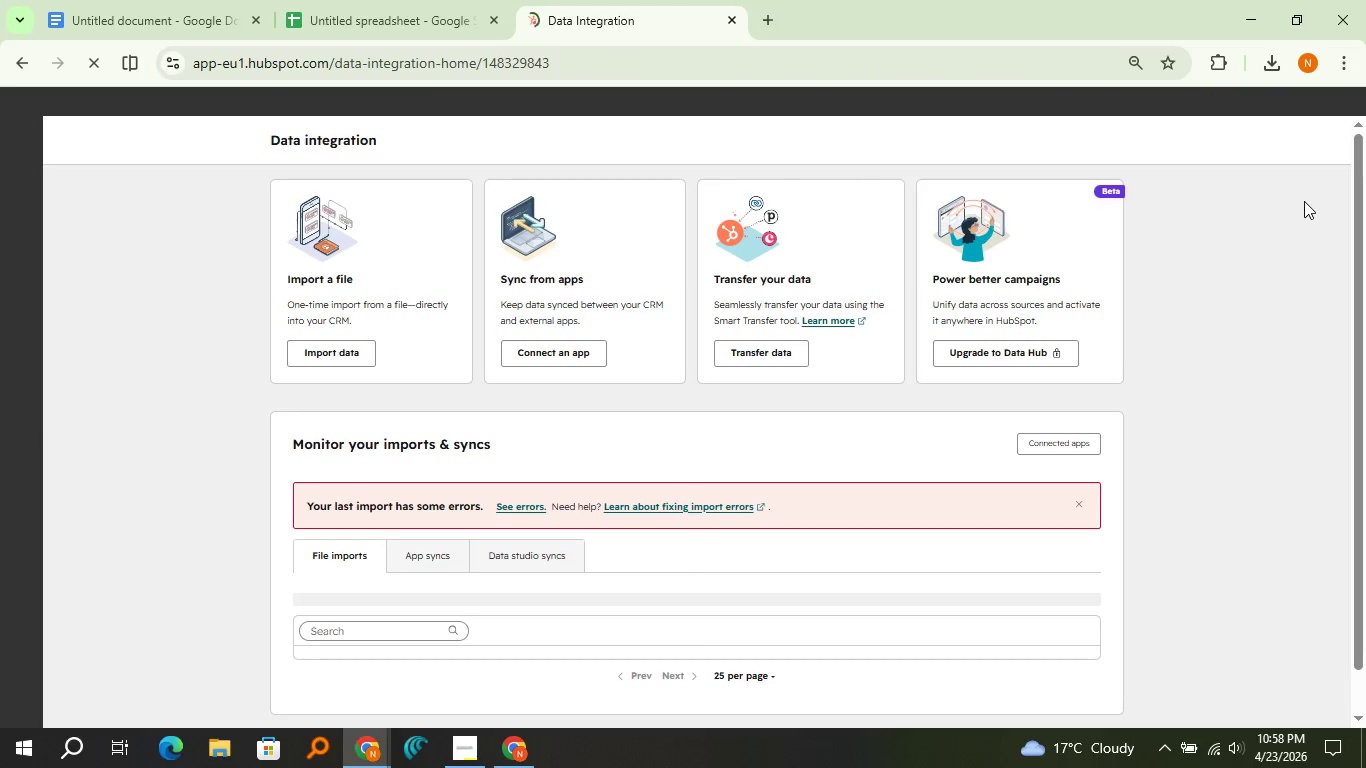 
wait(5.91)
 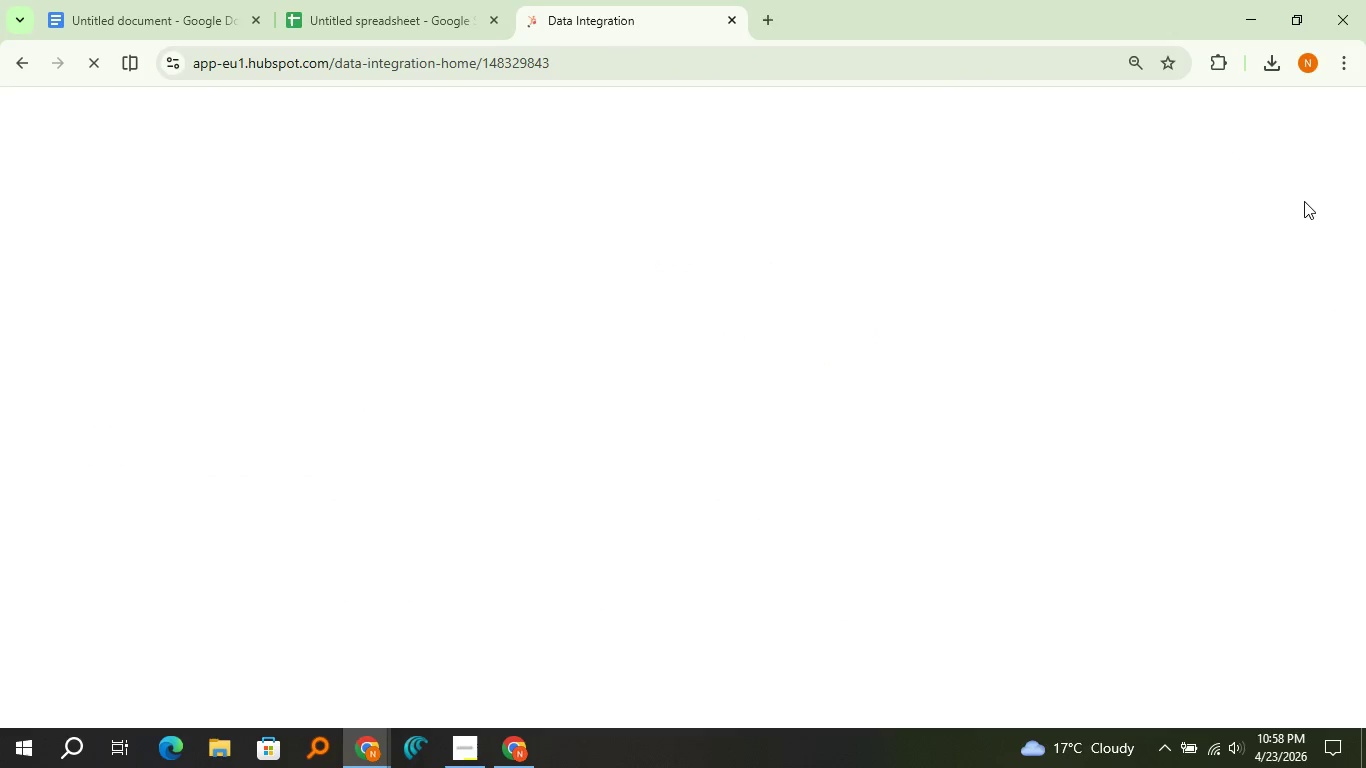 
left_click([1079, 498])
 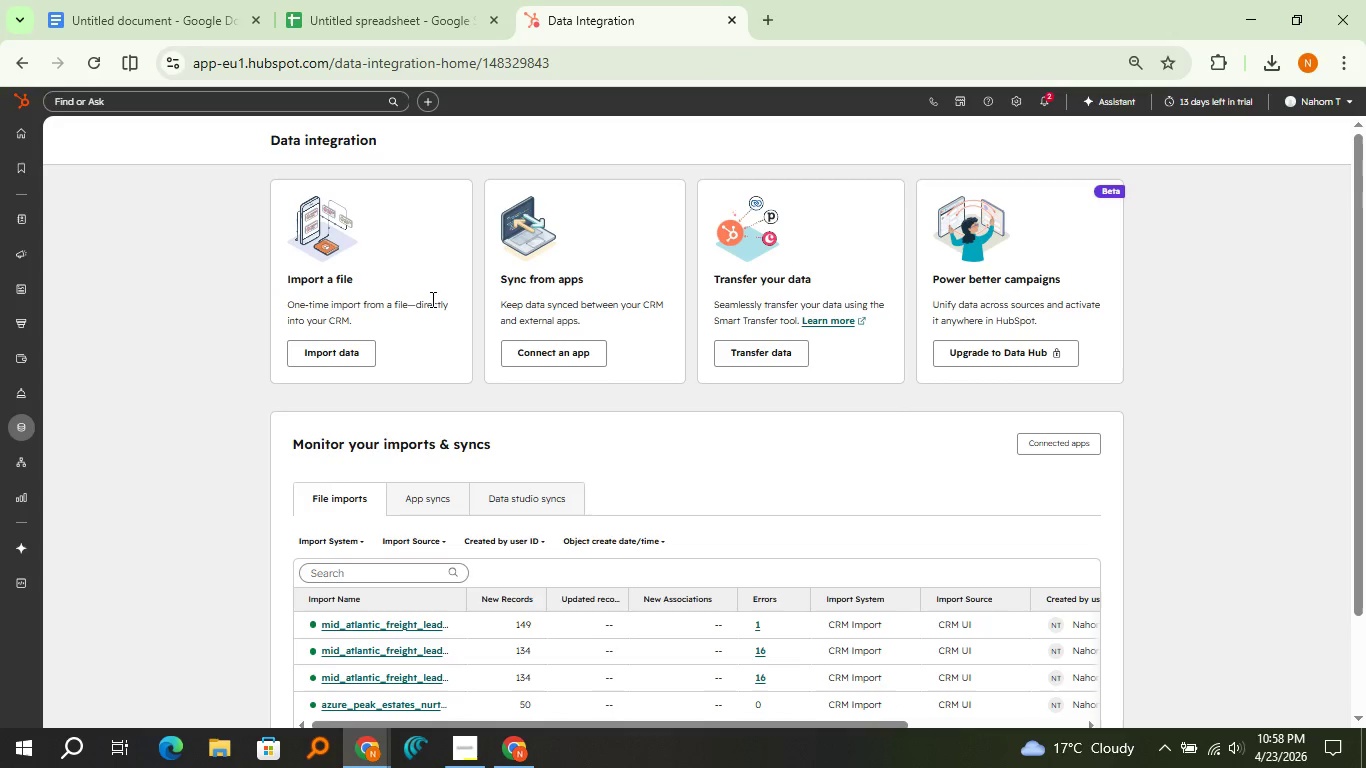 
scroll: coordinate [436, 299], scroll_direction: down, amount: 2.0
 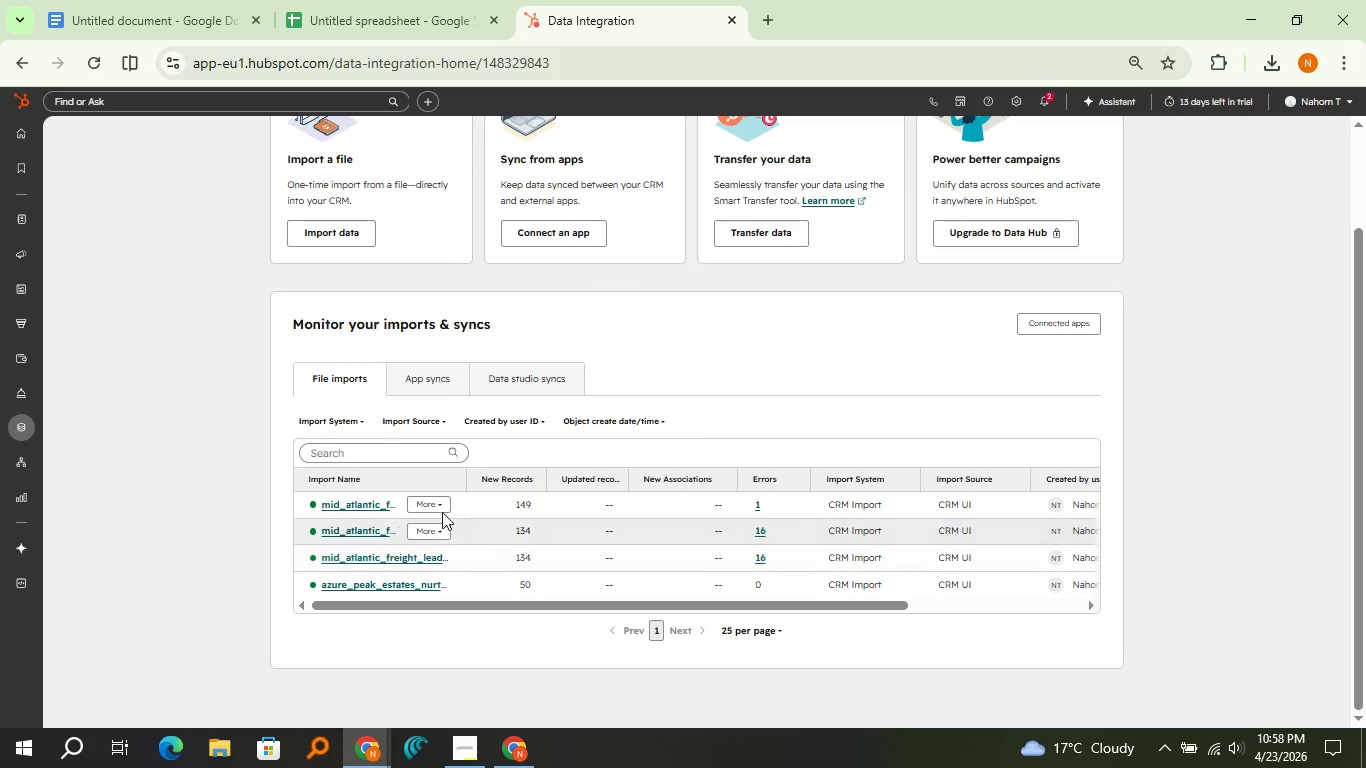 
left_click([443, 506])
 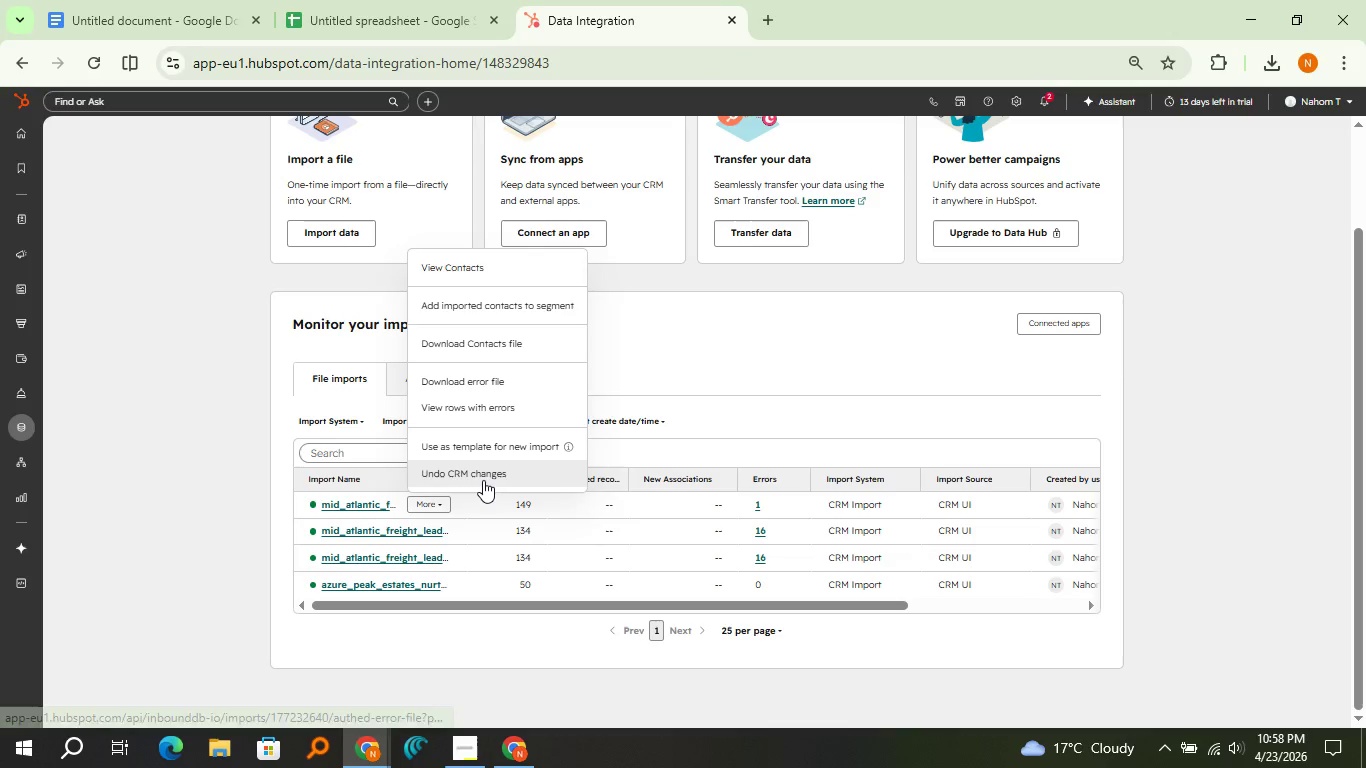 
left_click([196, 402])
 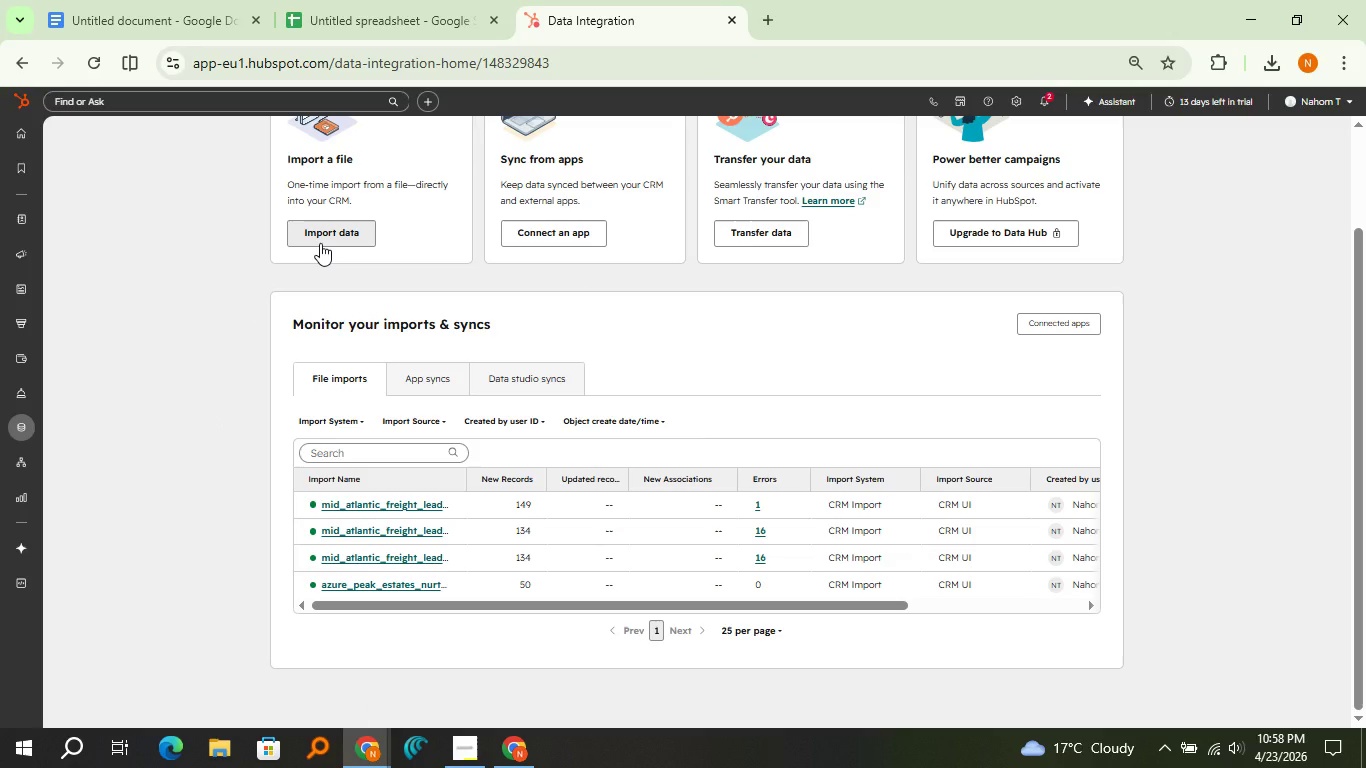 
left_click([320, 243])
 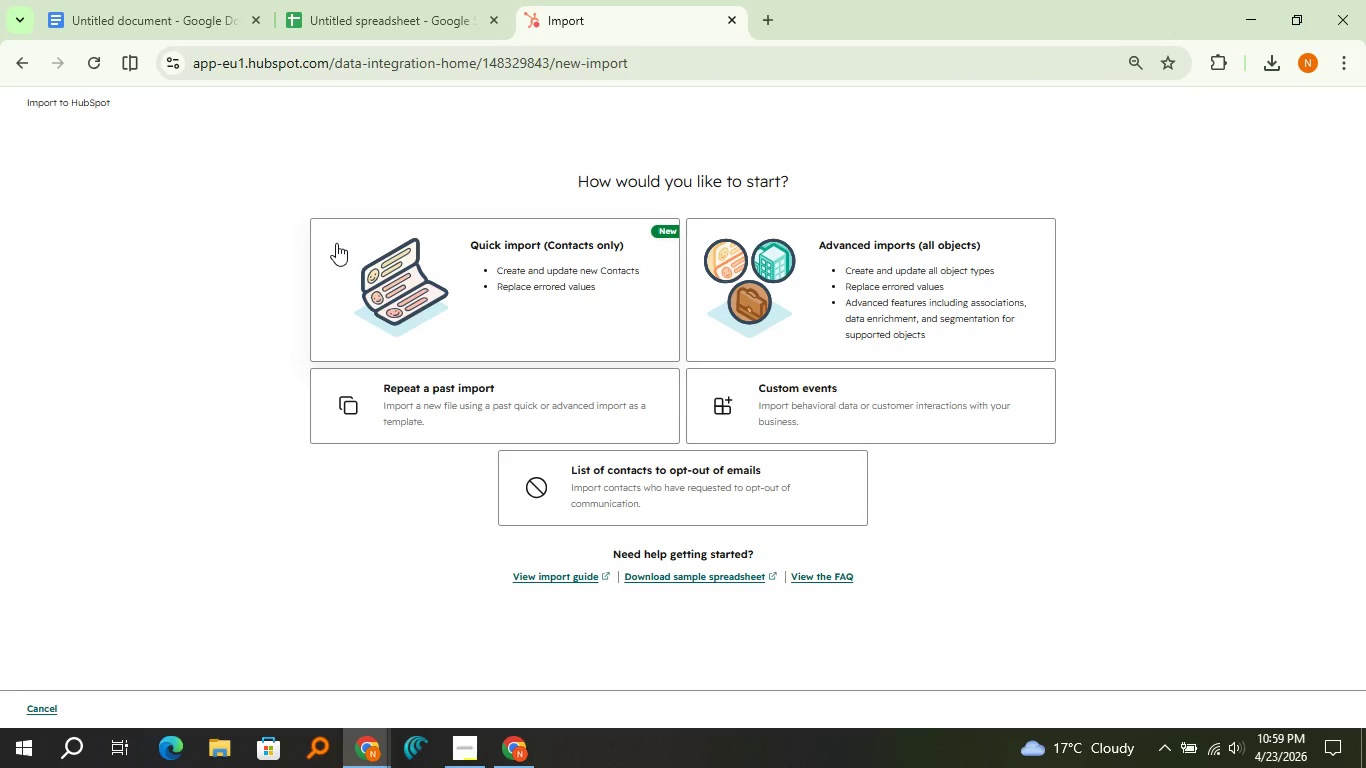 
left_click([511, 235])
 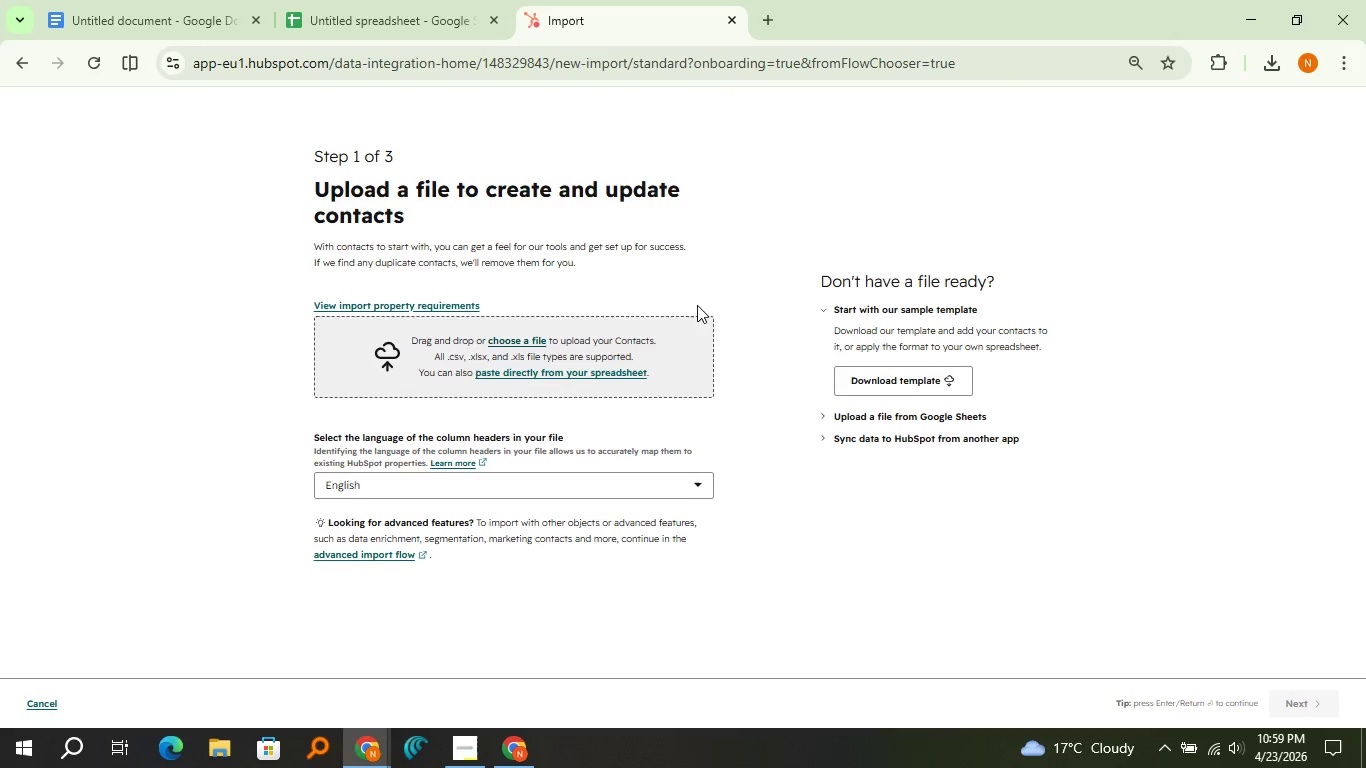 
left_click([1270, 63])
 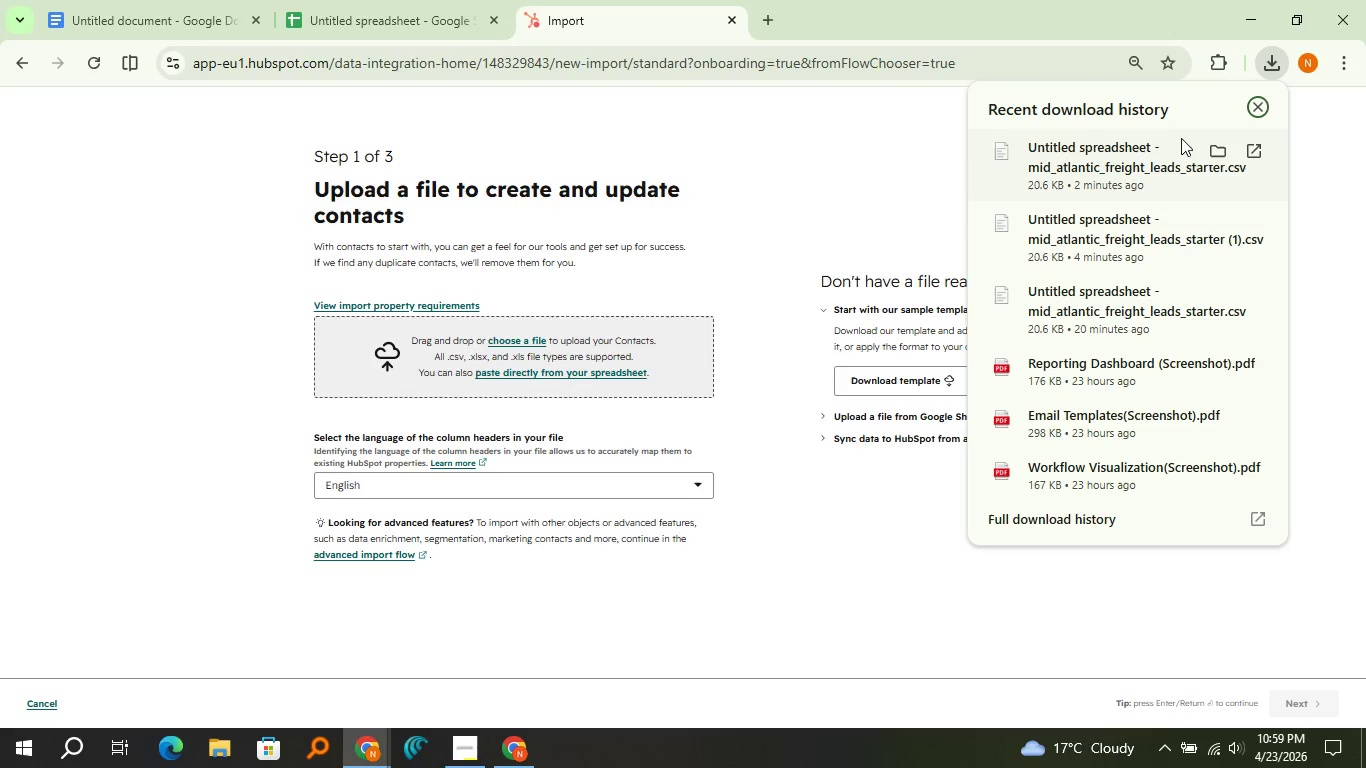 
left_click_drag(start_coordinate=[1154, 156], to_coordinate=[689, 319])
 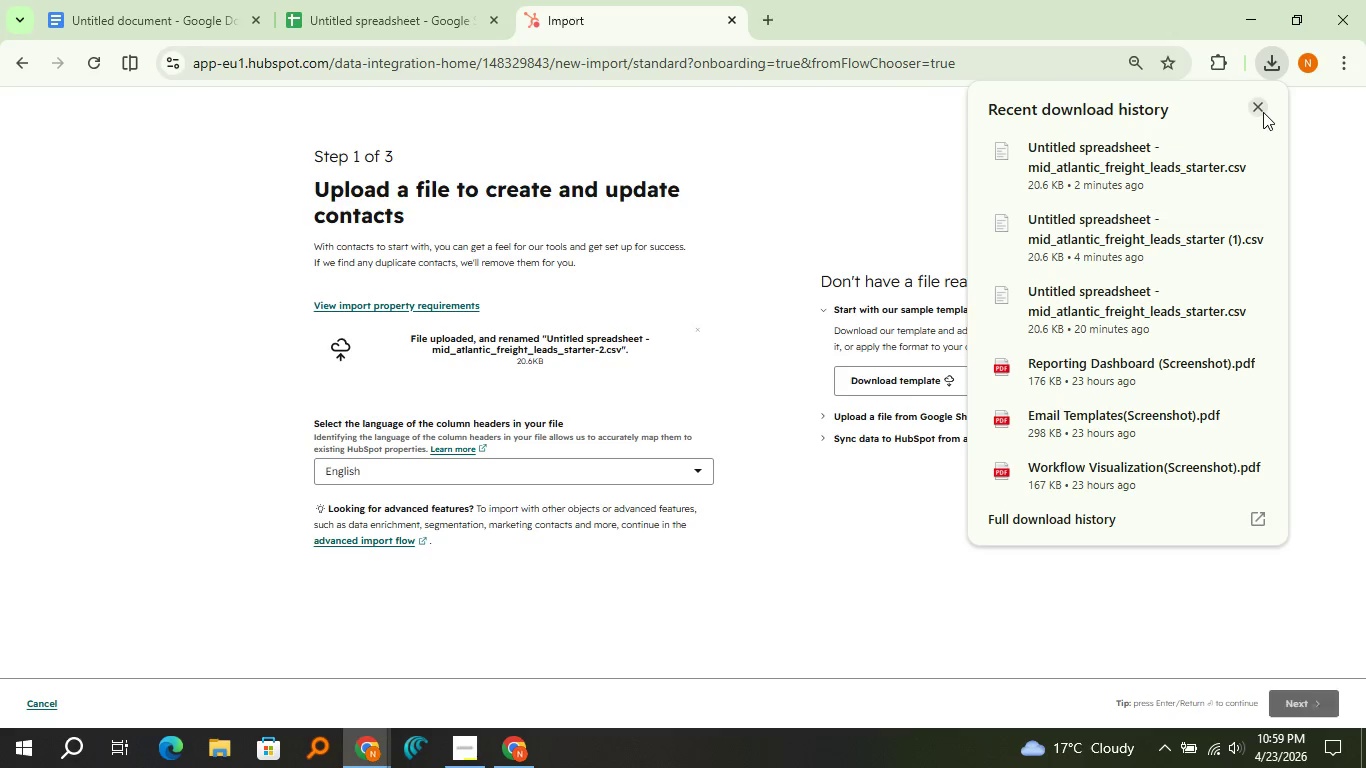 
left_click([1263, 111])
 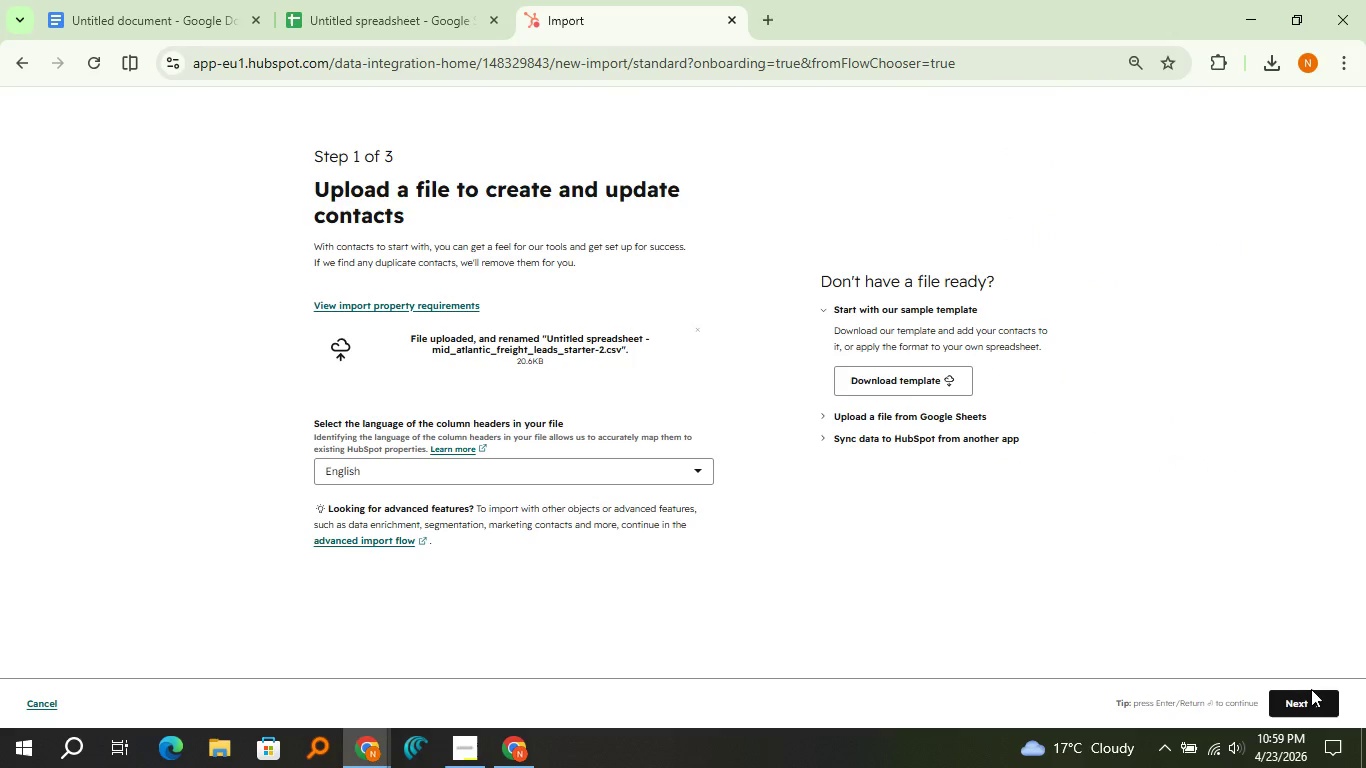 
double_click([1311, 701])
 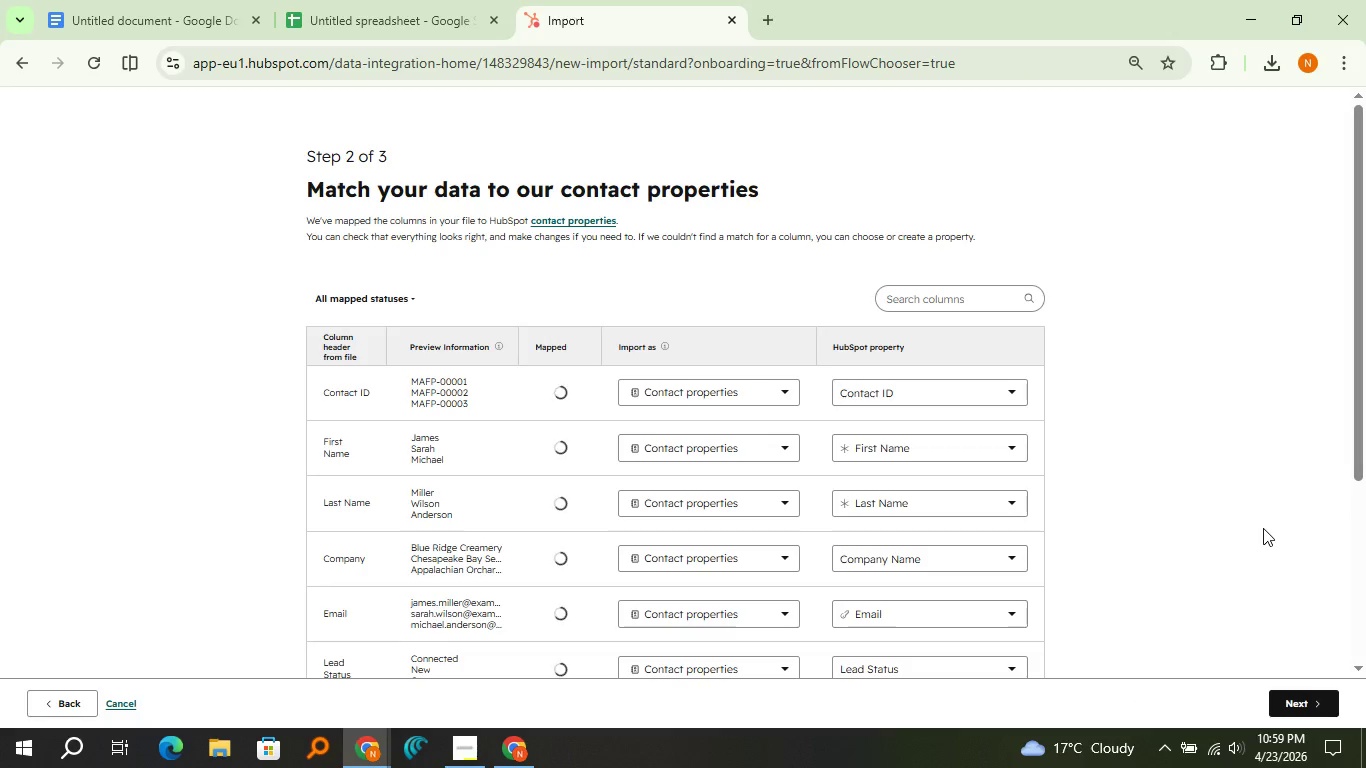 
scroll: coordinate [1067, 348], scroll_direction: down, amount: 7.0
 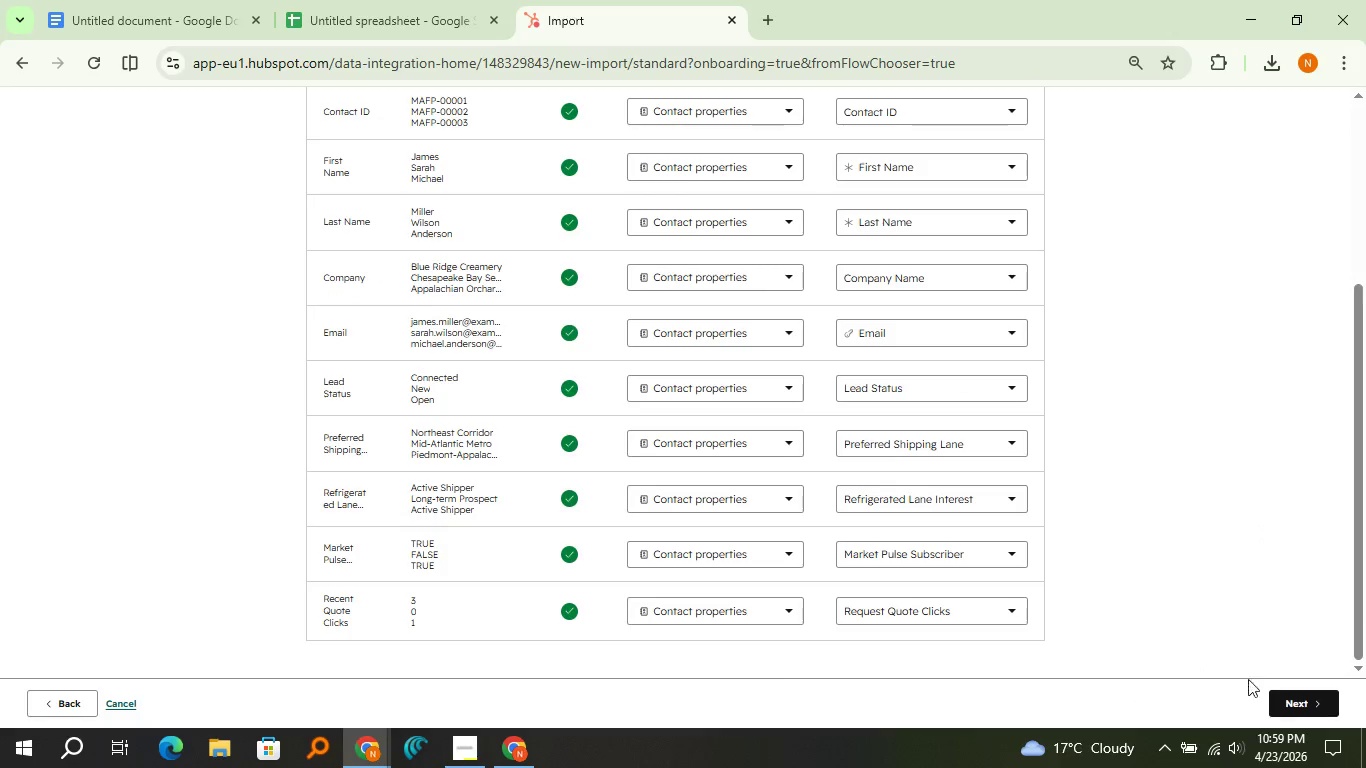 
left_click([1283, 695])
 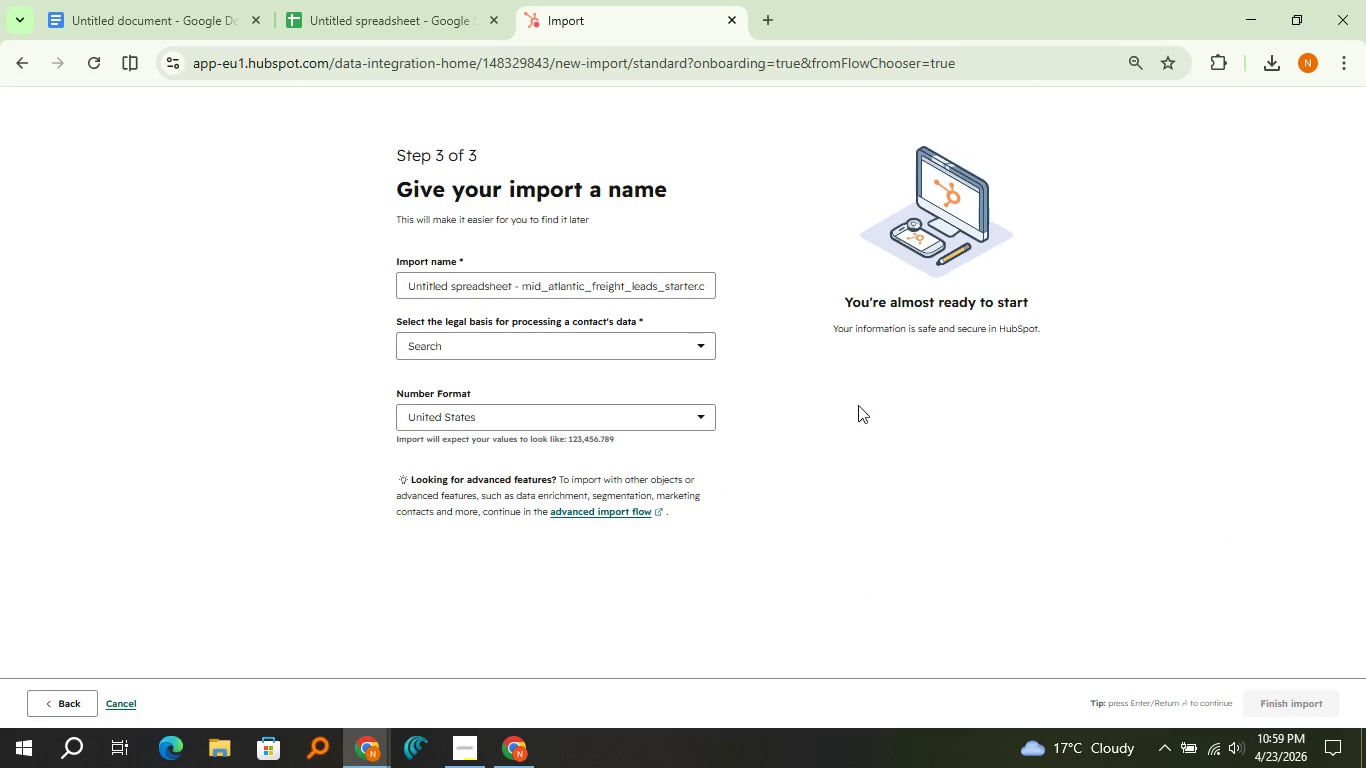 
left_click([658, 352])
 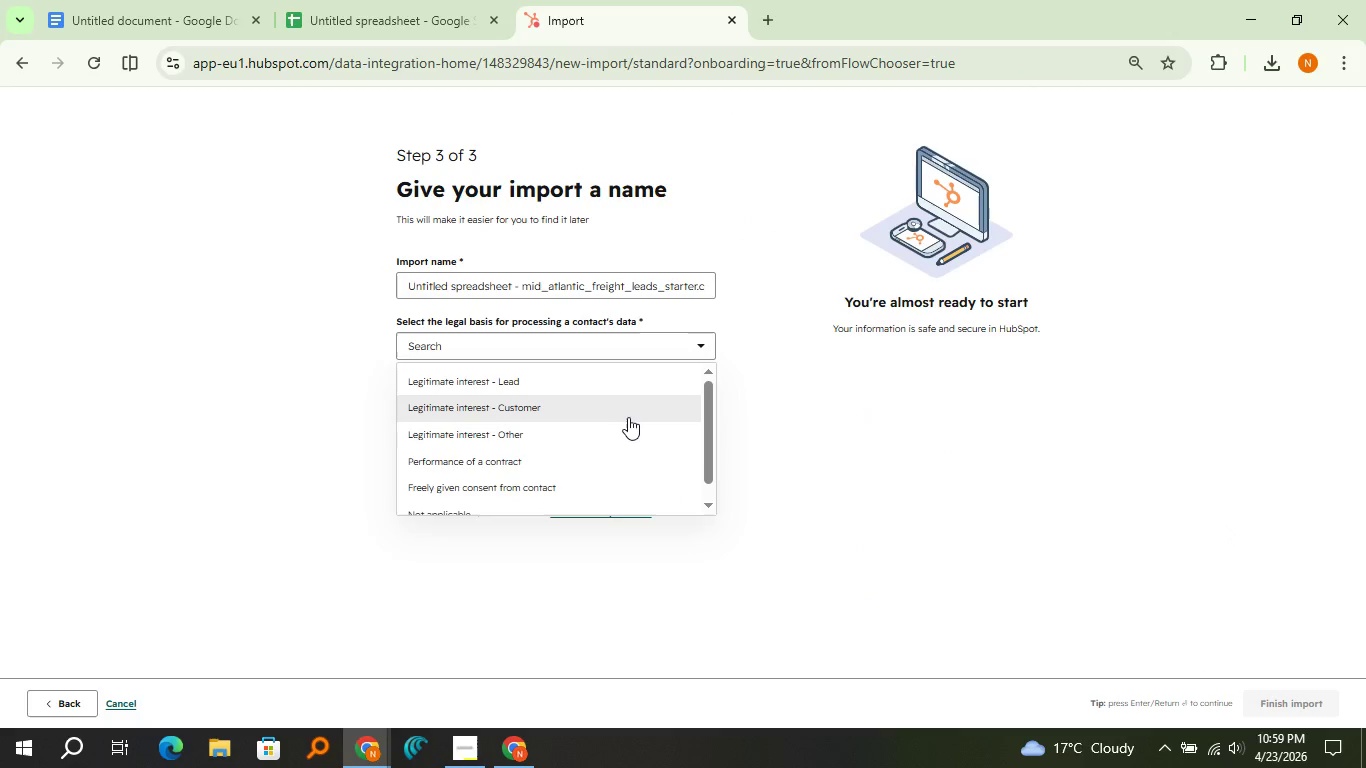 
left_click([628, 417])
 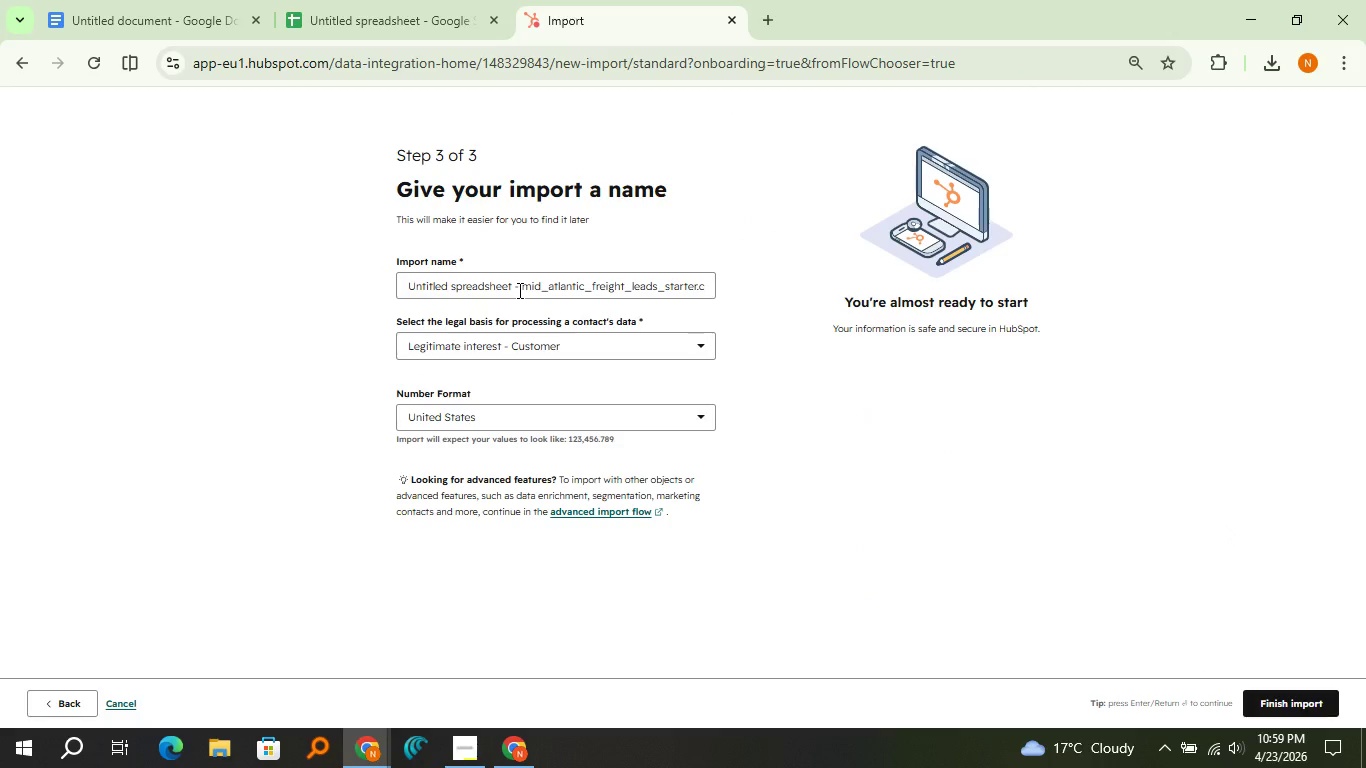 
left_click_drag(start_coordinate=[519, 290], to_coordinate=[337, 290])
 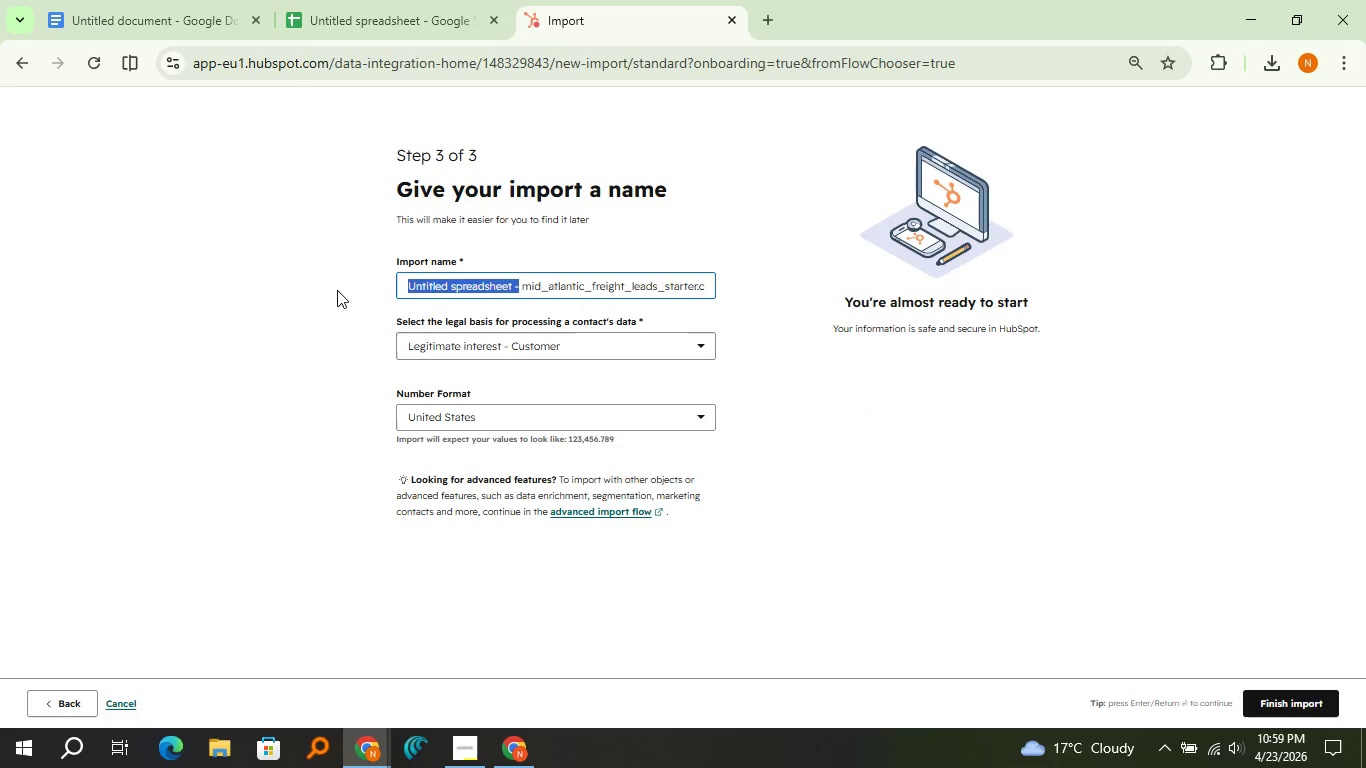 
key(Delete)
 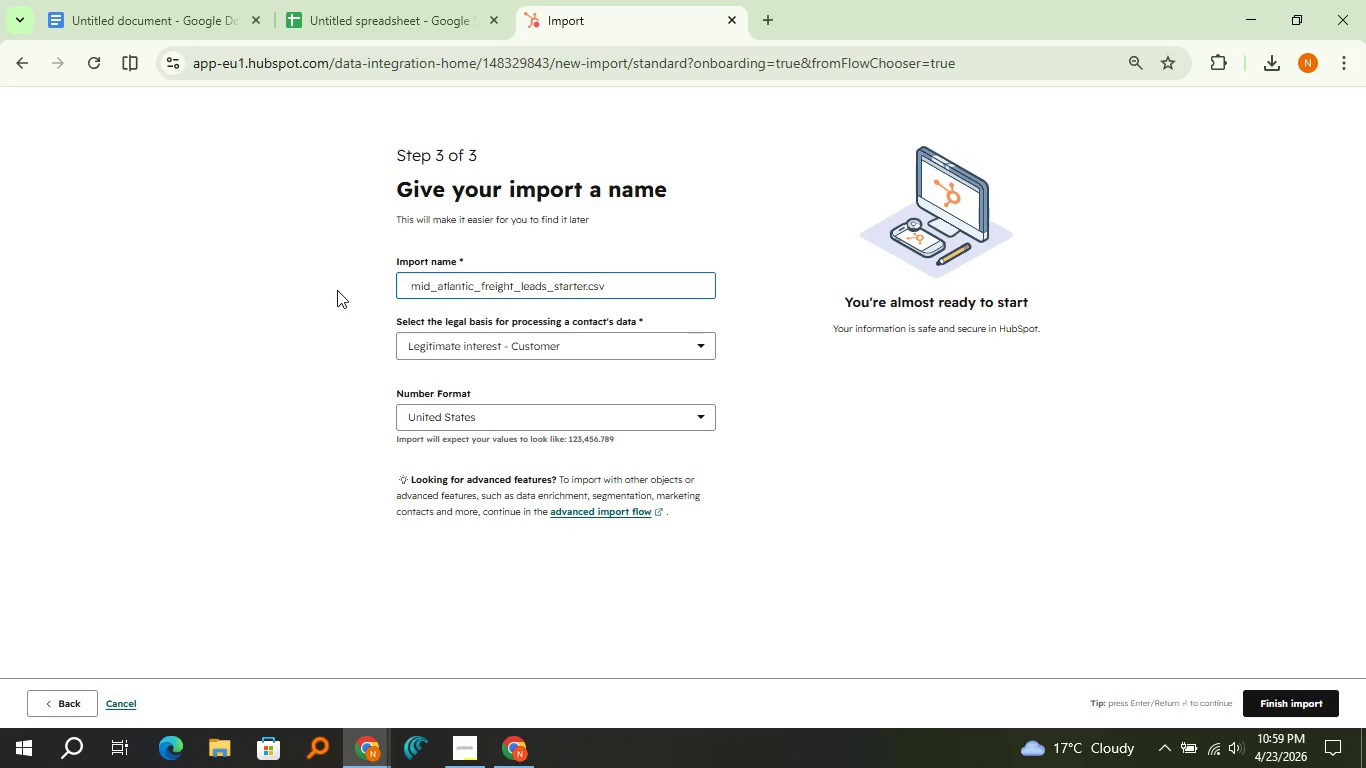 
key(Delete)
 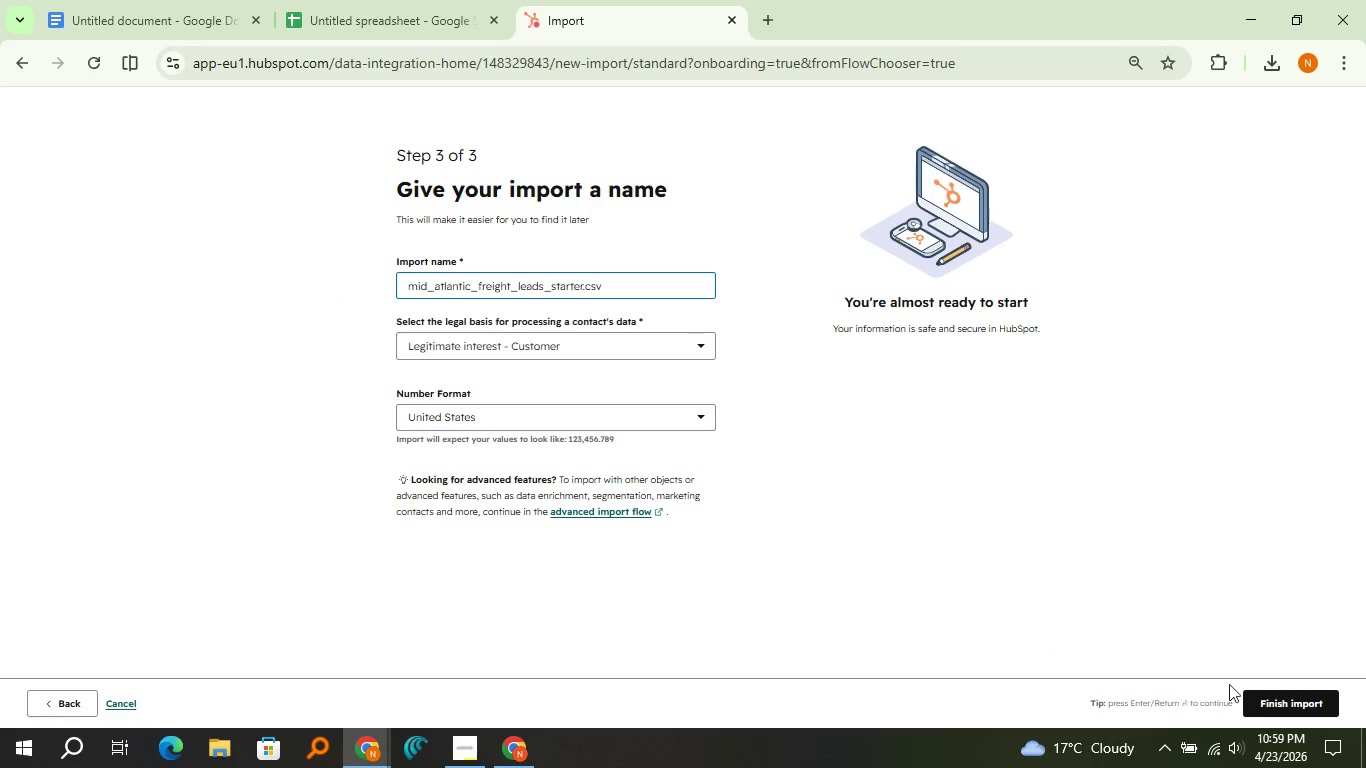 
left_click([1282, 697])
 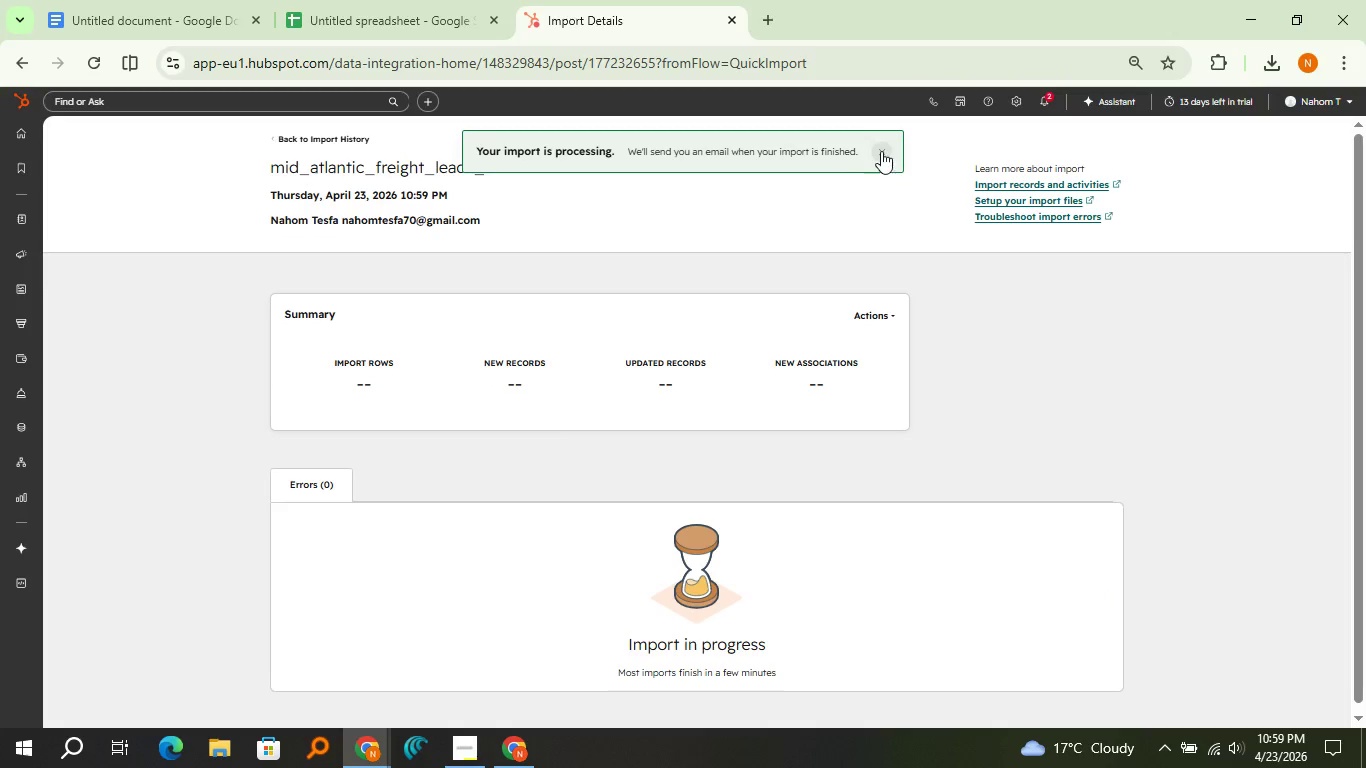 
scroll: coordinate [529, 548], scroll_direction: down, amount: 4.0
 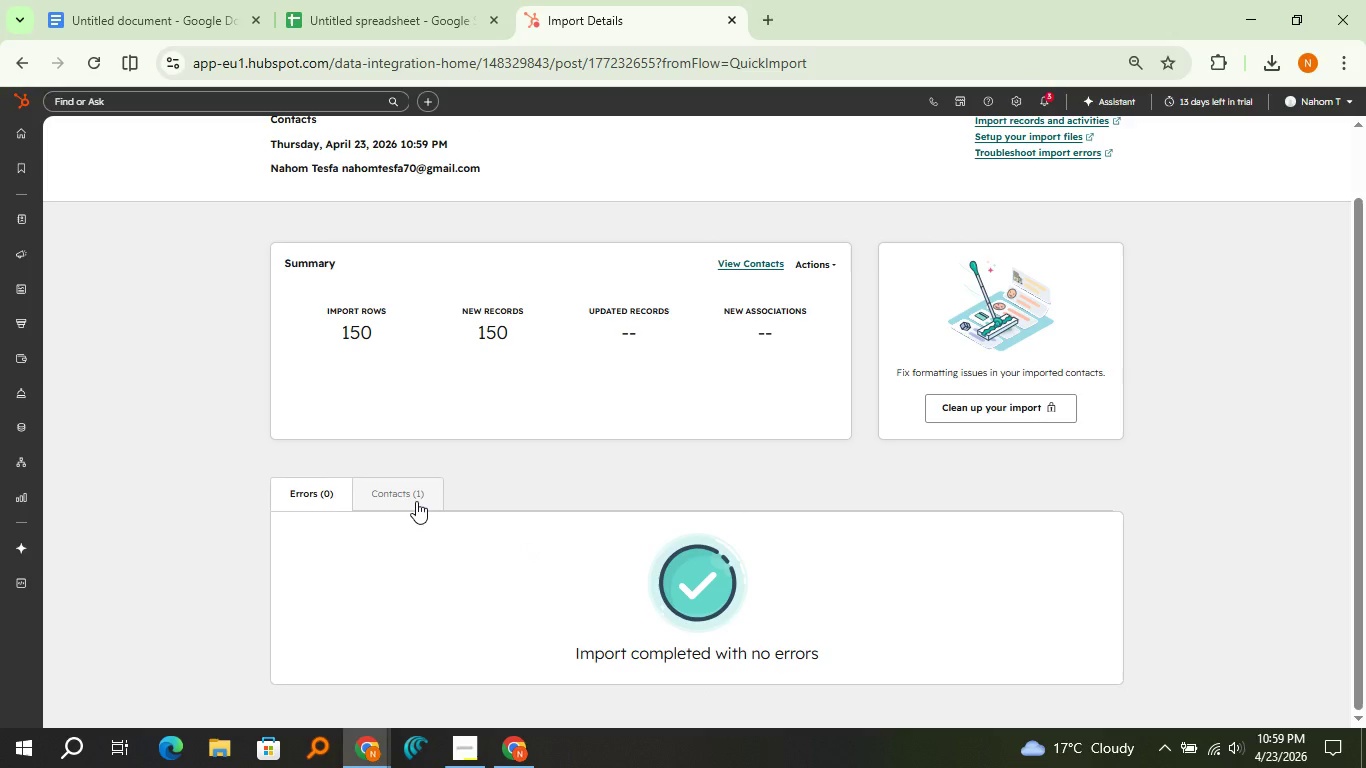 
left_click([416, 501])
 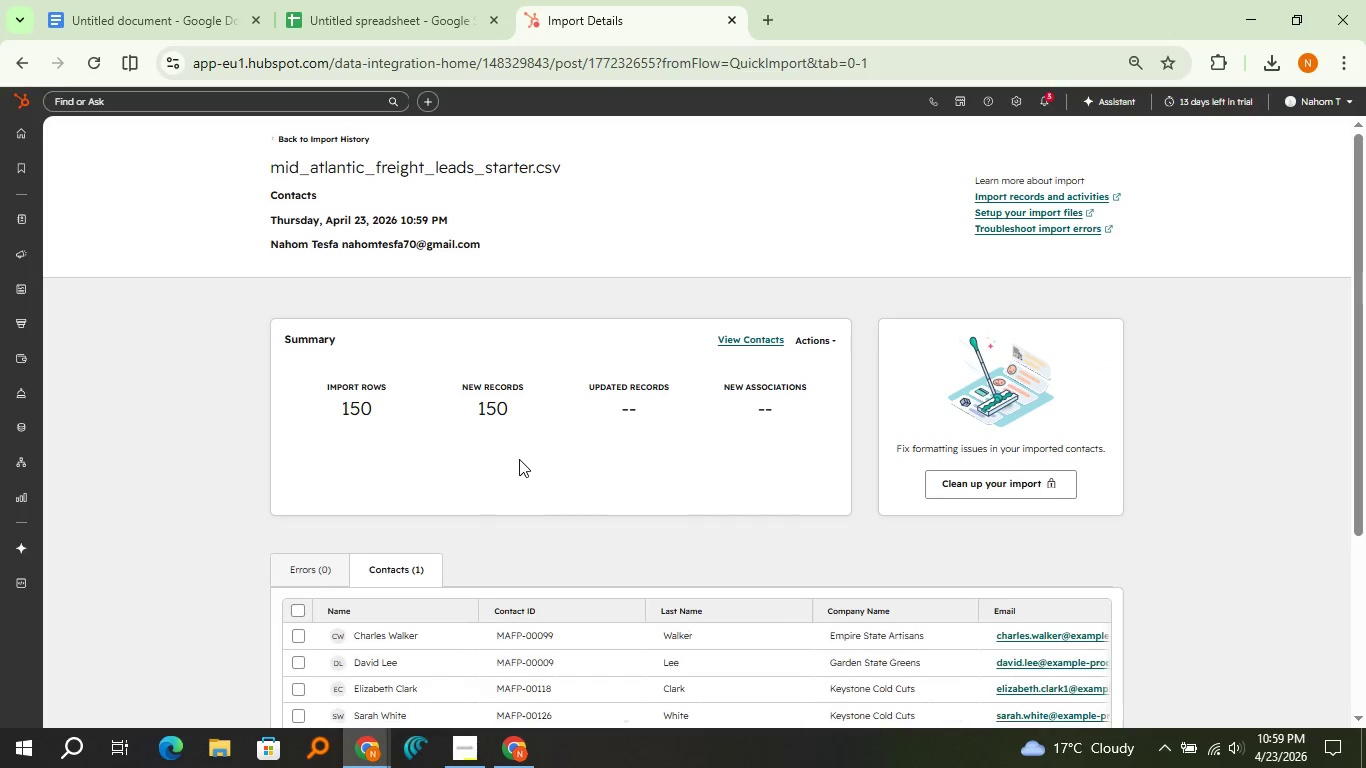 
scroll: coordinate [519, 459], scroll_direction: down, amount: 4.0
 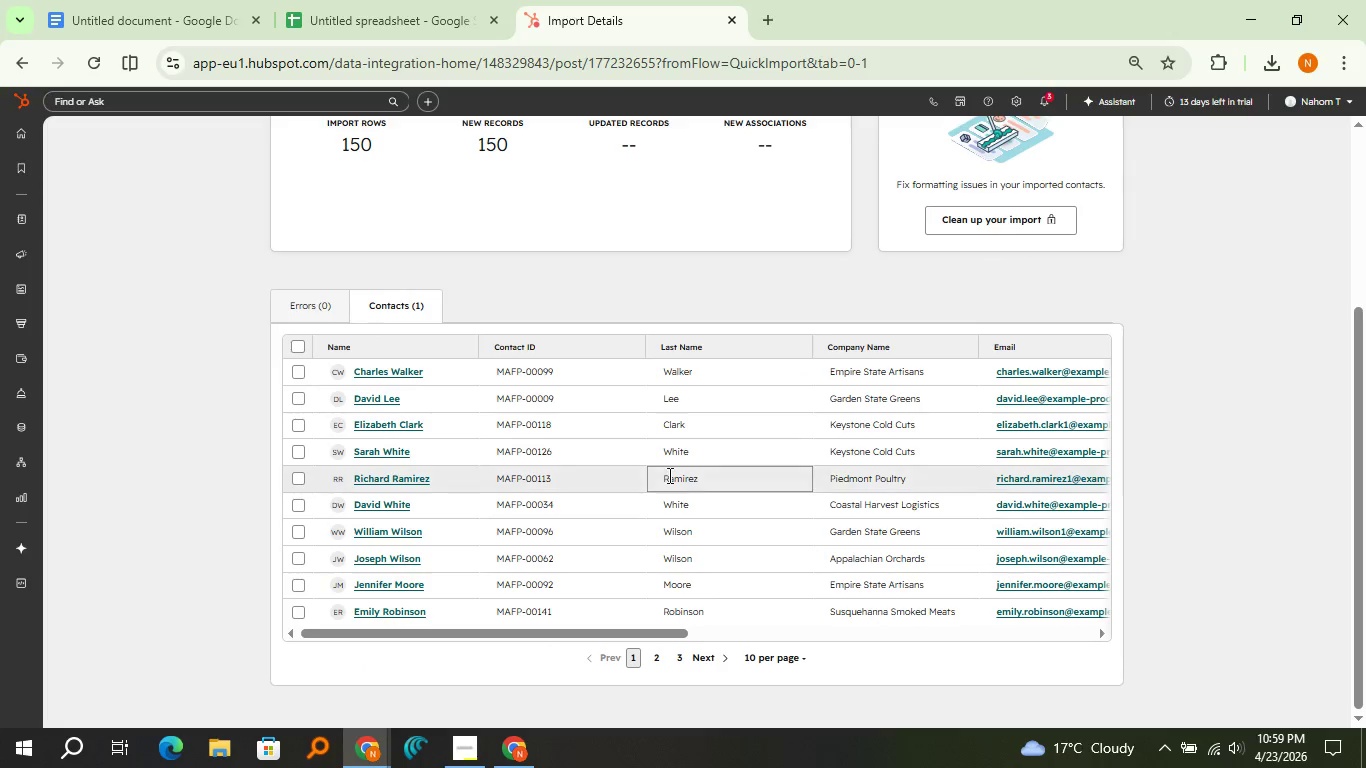 
wait(6.56)
 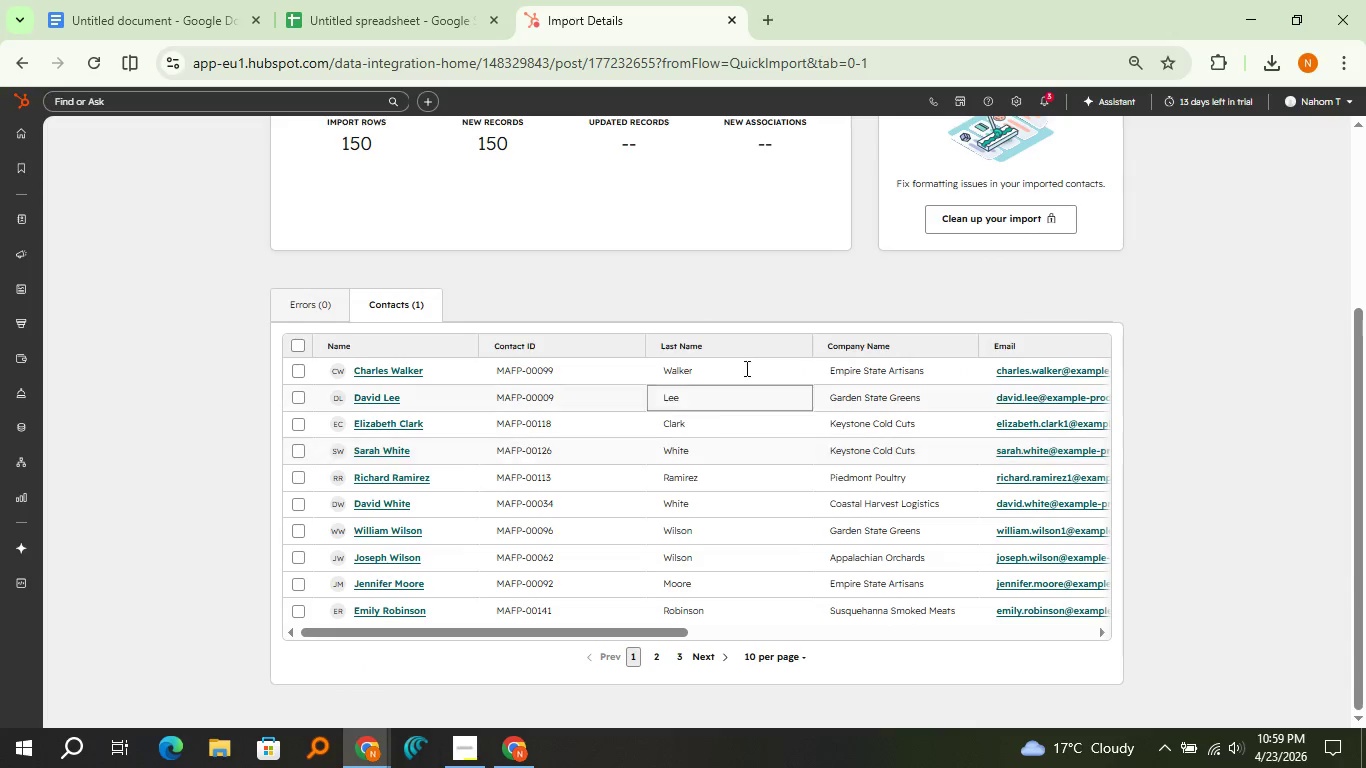 
left_click_drag(start_coordinate=[475, 629], to_coordinate=[321, 626])
 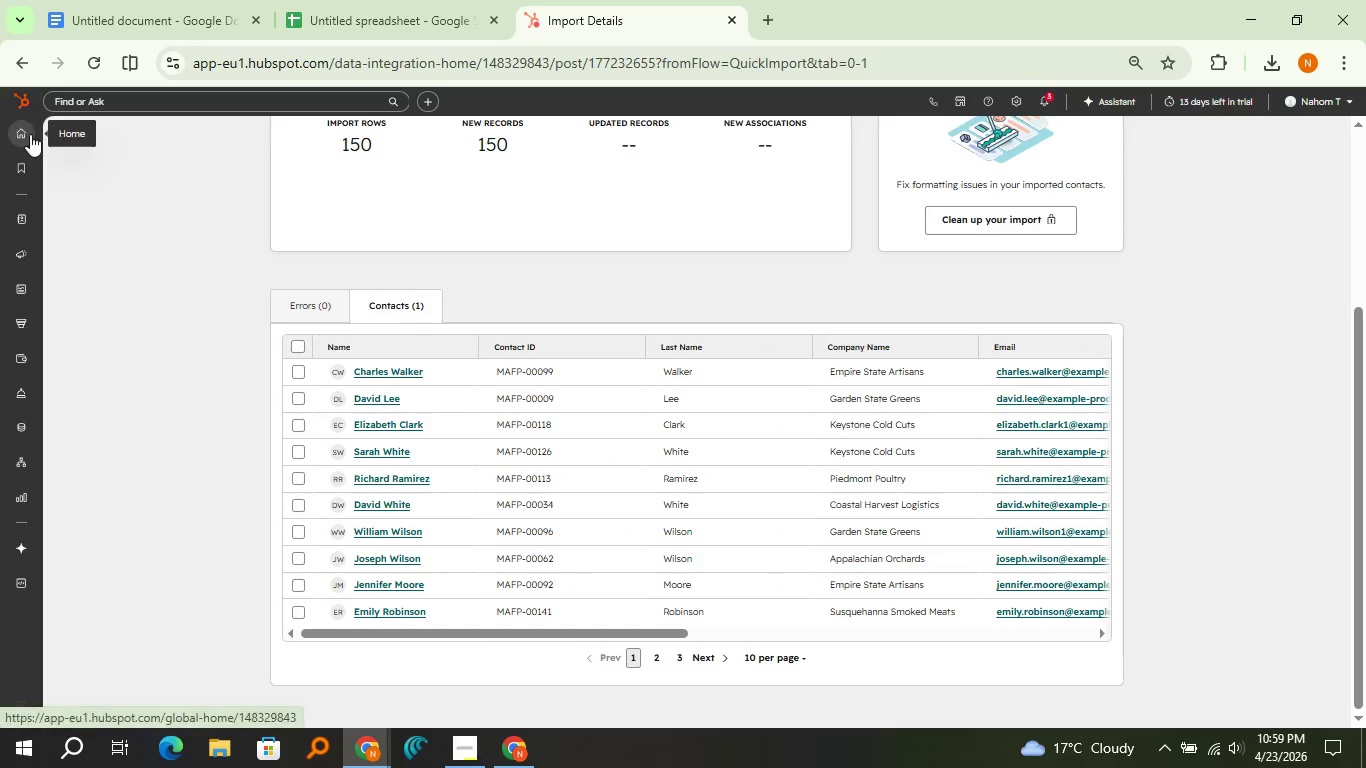 
left_click([30, 134])
 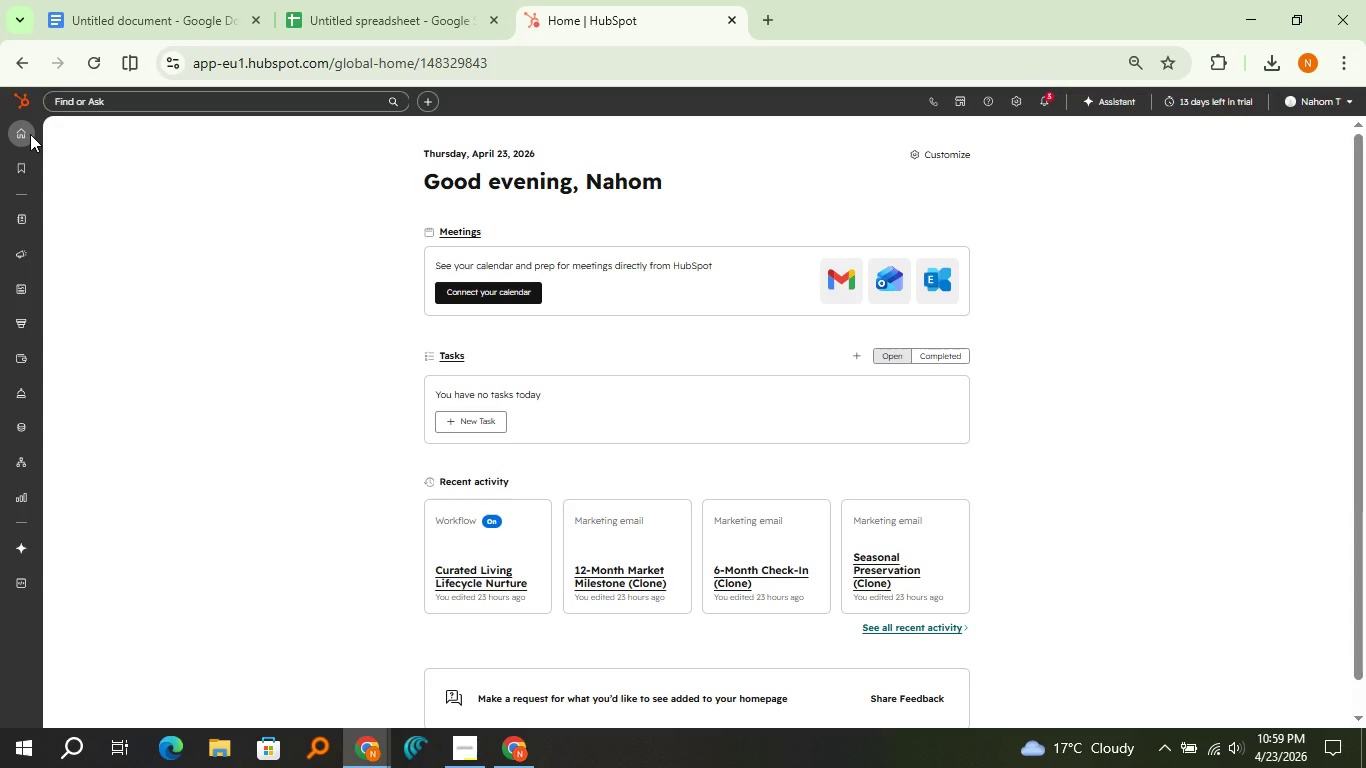 
wait(7.69)
 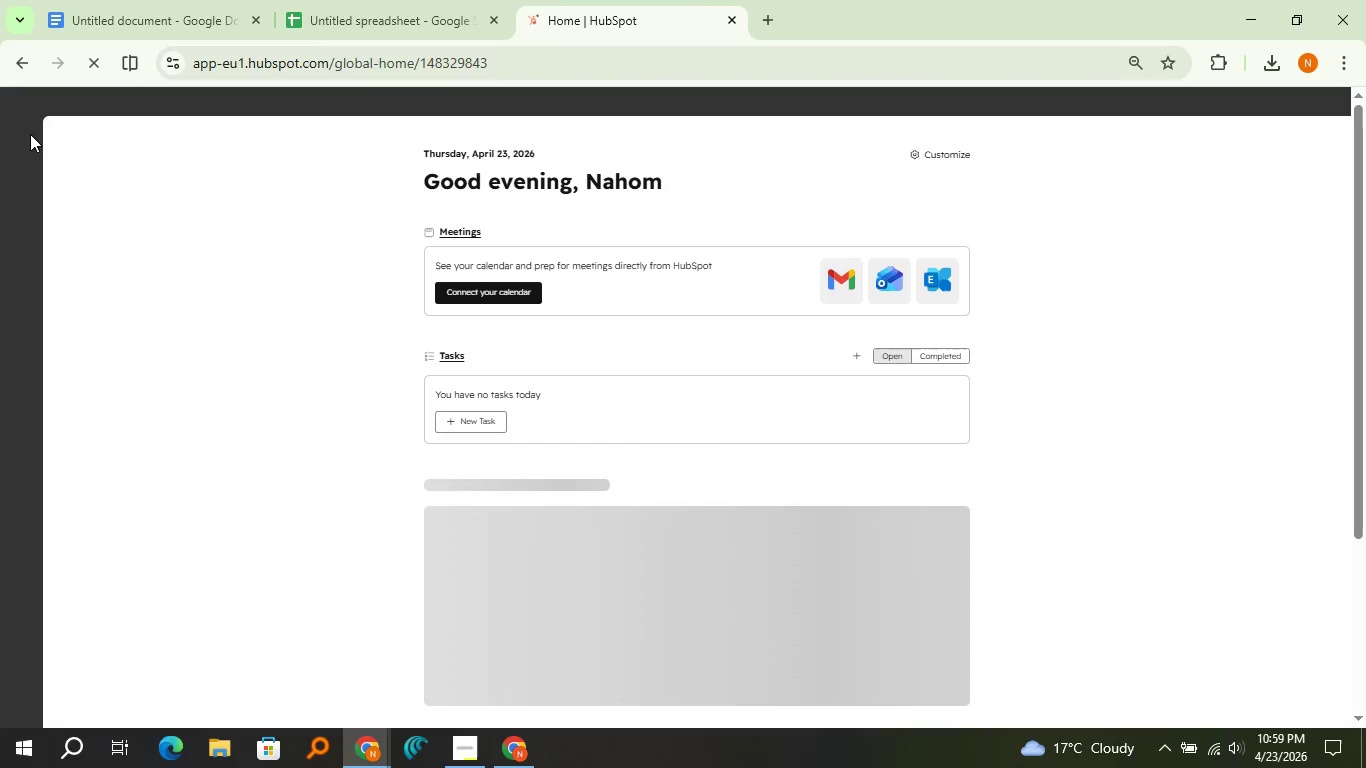 
left_click([129, 12])
 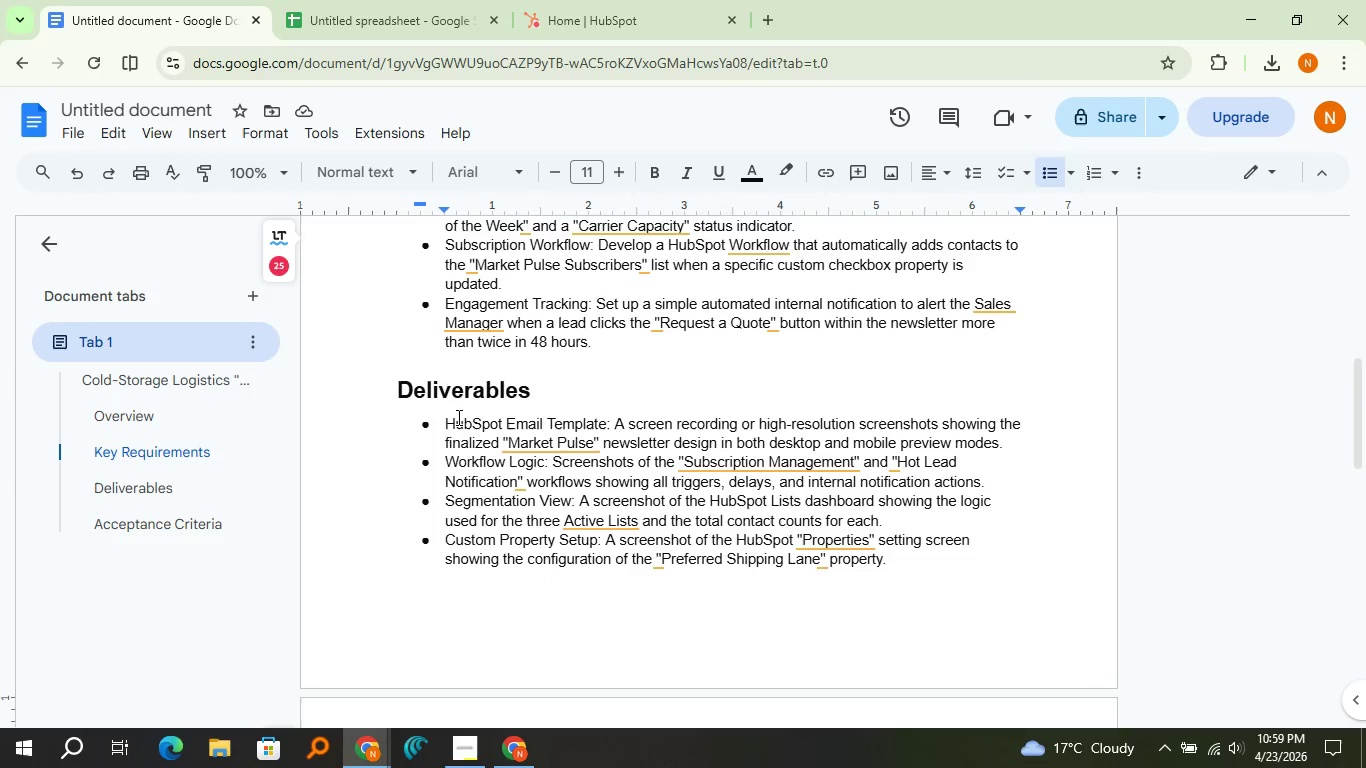 
scroll: coordinate [461, 412], scroll_direction: up, amount: 3.0
 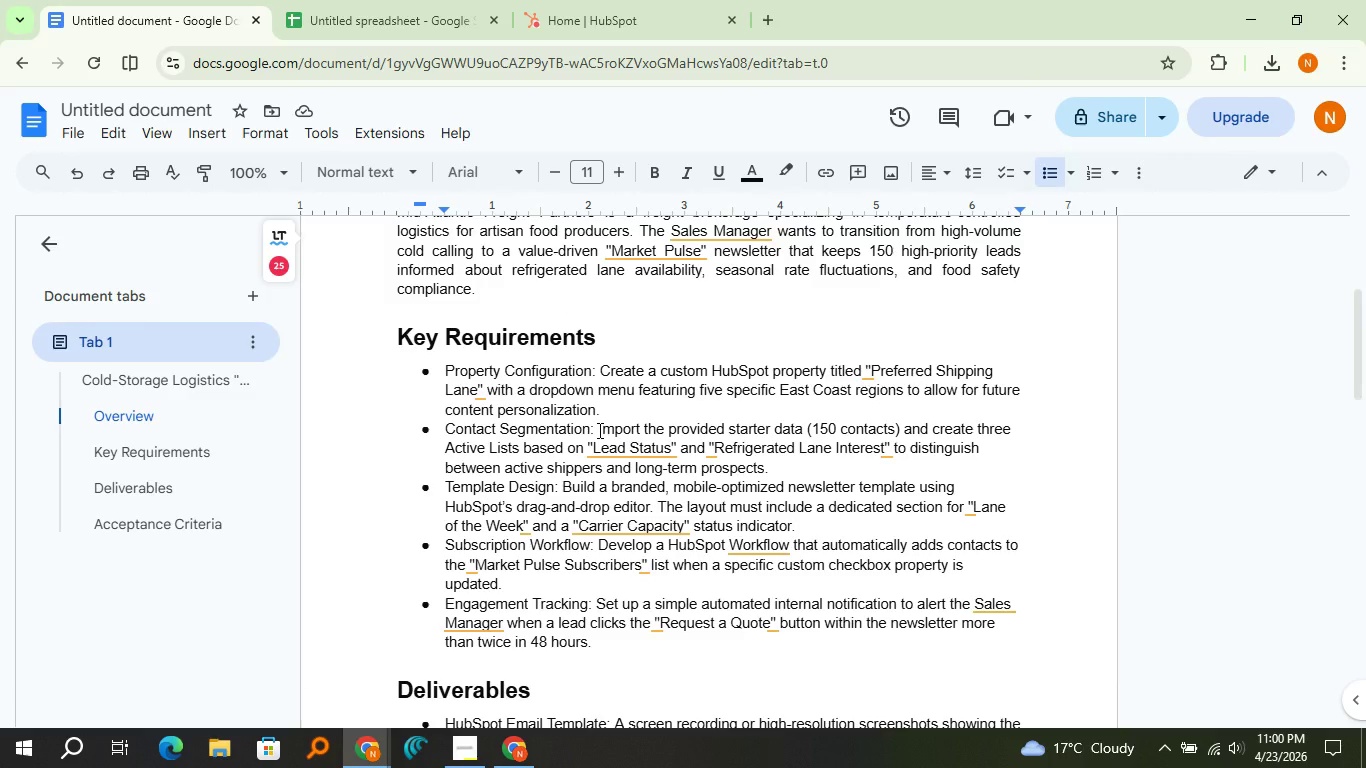 
scroll: coordinate [598, 430], scroll_direction: down, amount: 1.0
 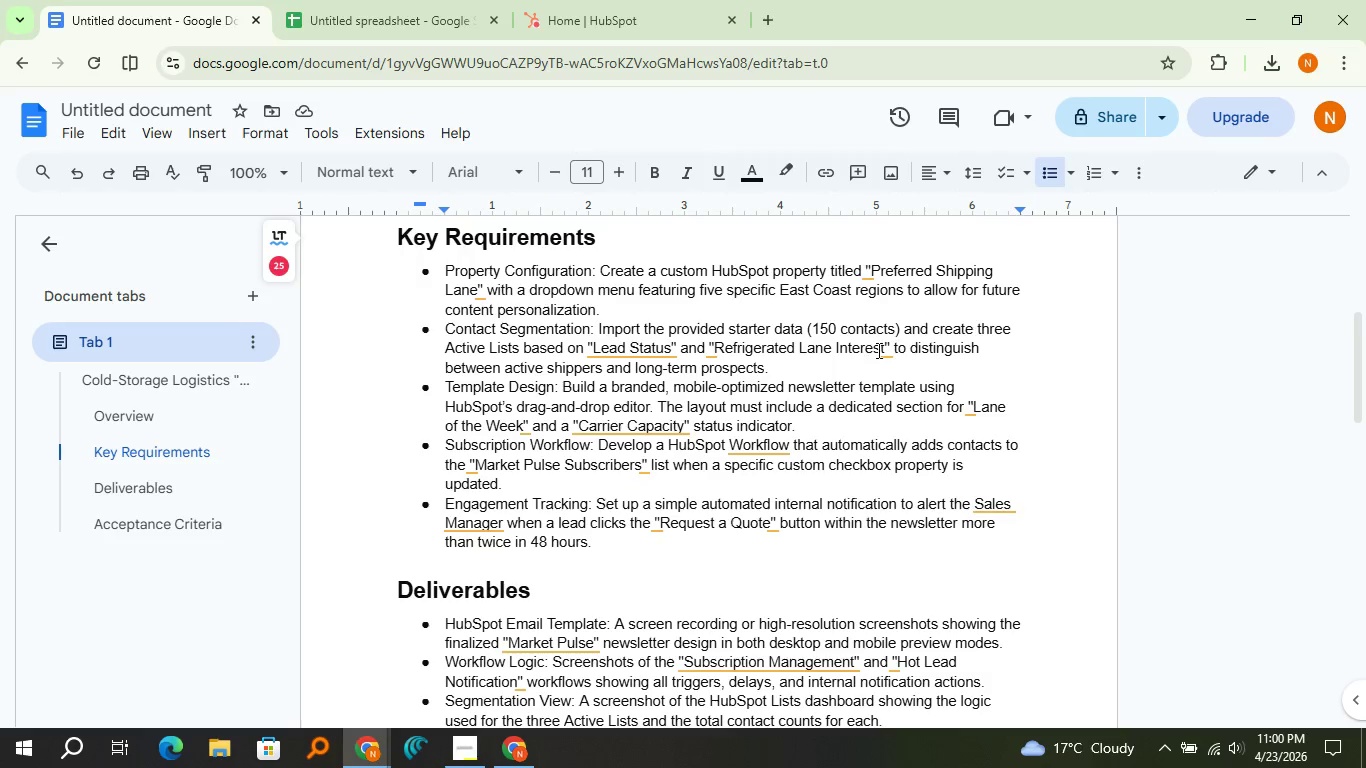 
left_click([561, 19])
 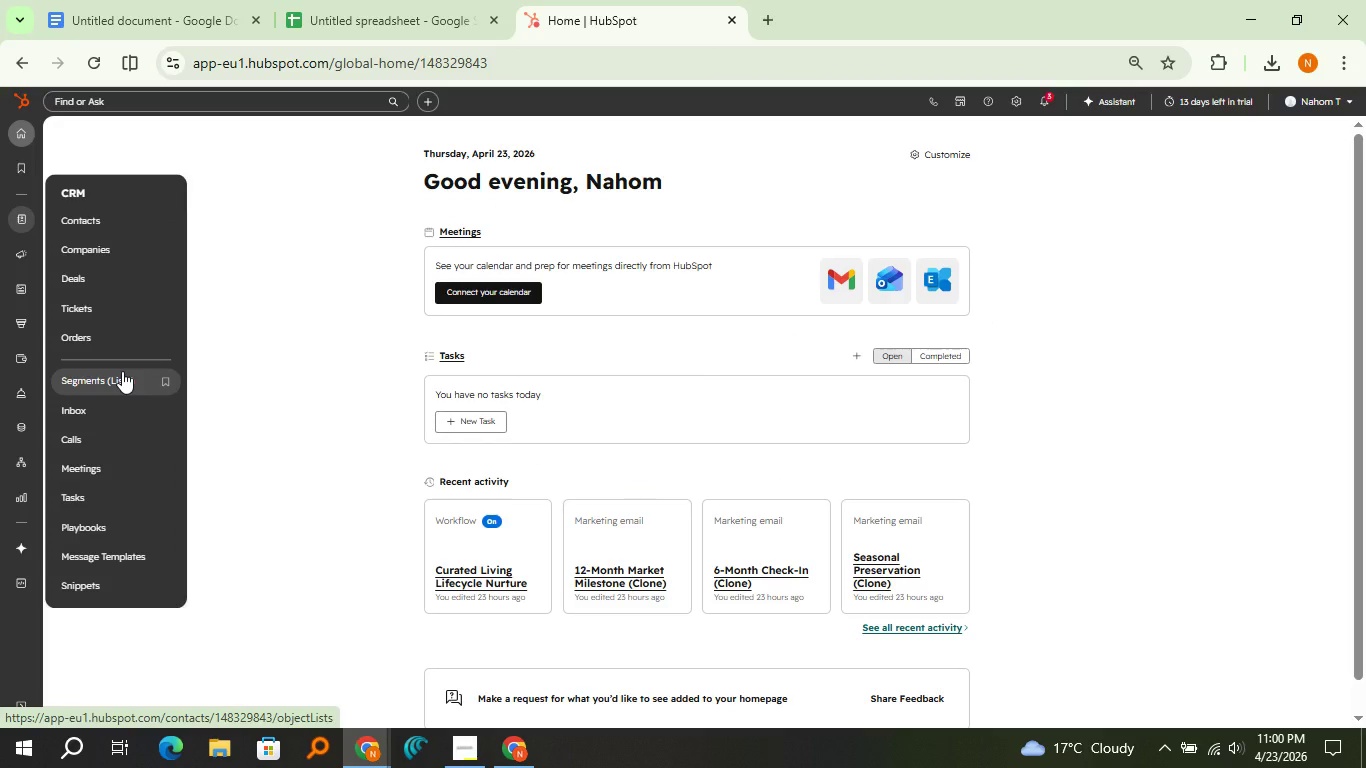 
left_click([122, 371])
 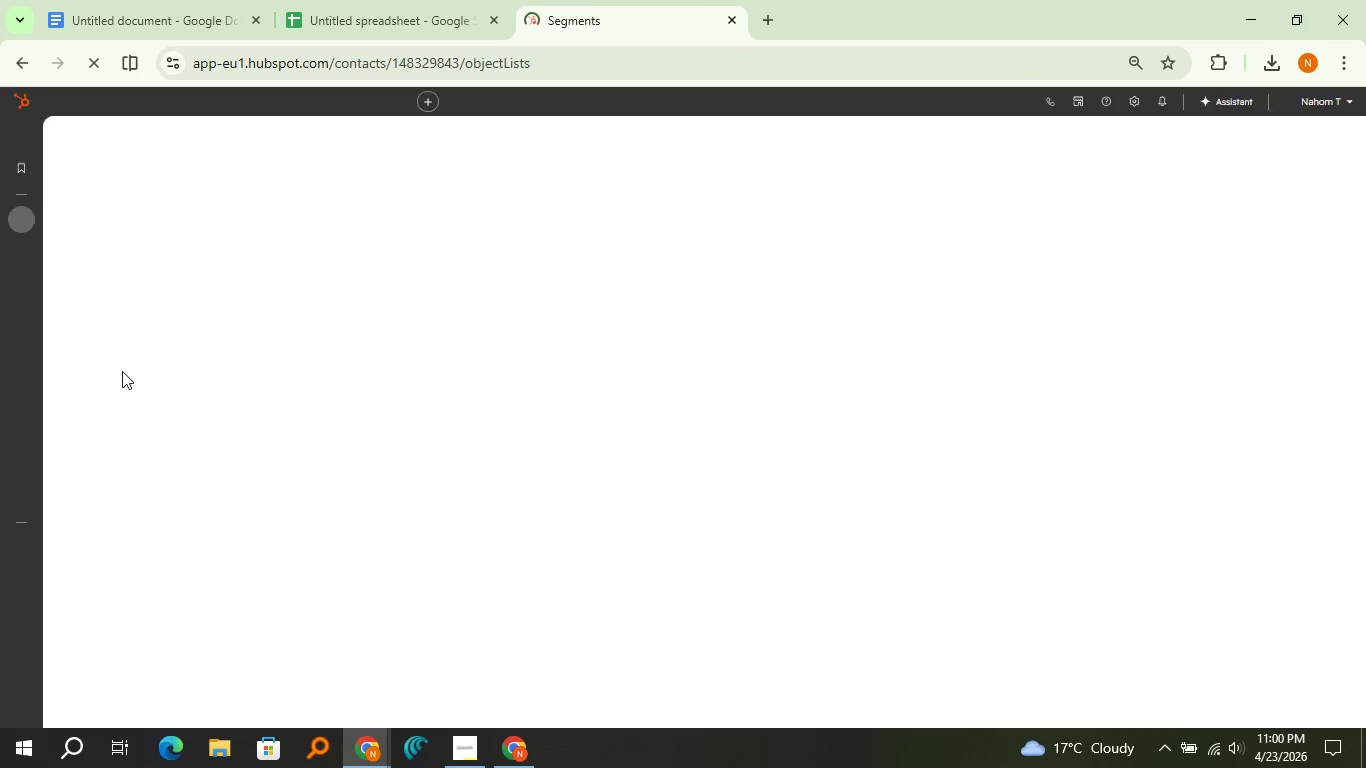 
wait(10.91)
 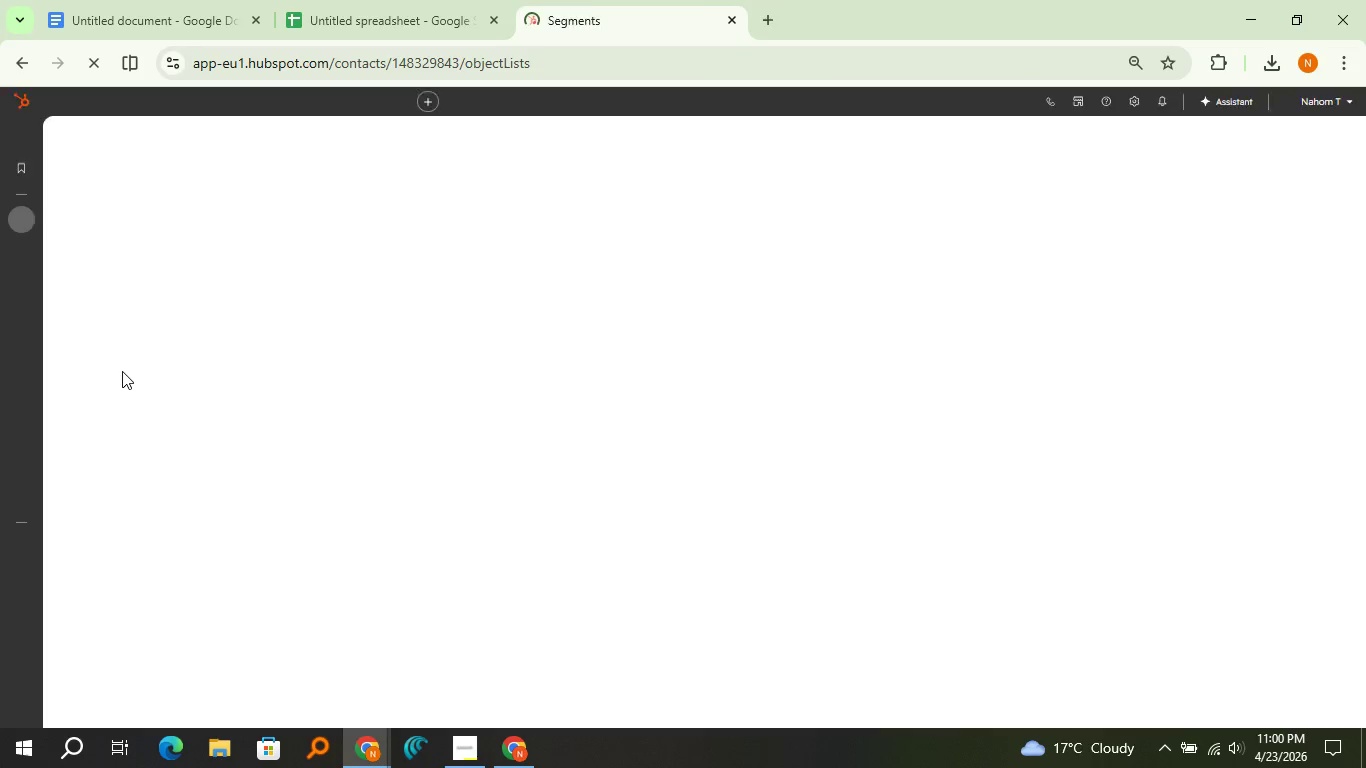 
left_click([87, 354])
 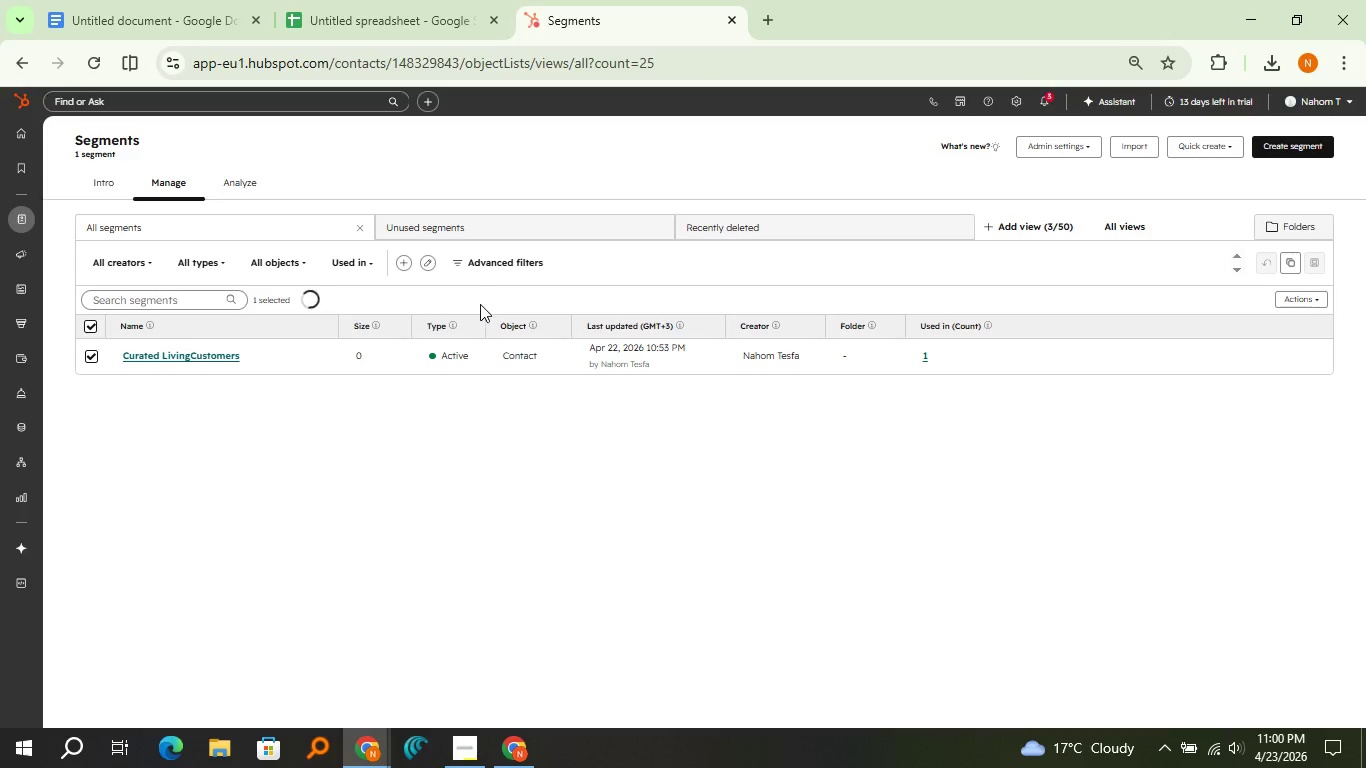 
mouse_move([384, 330])
 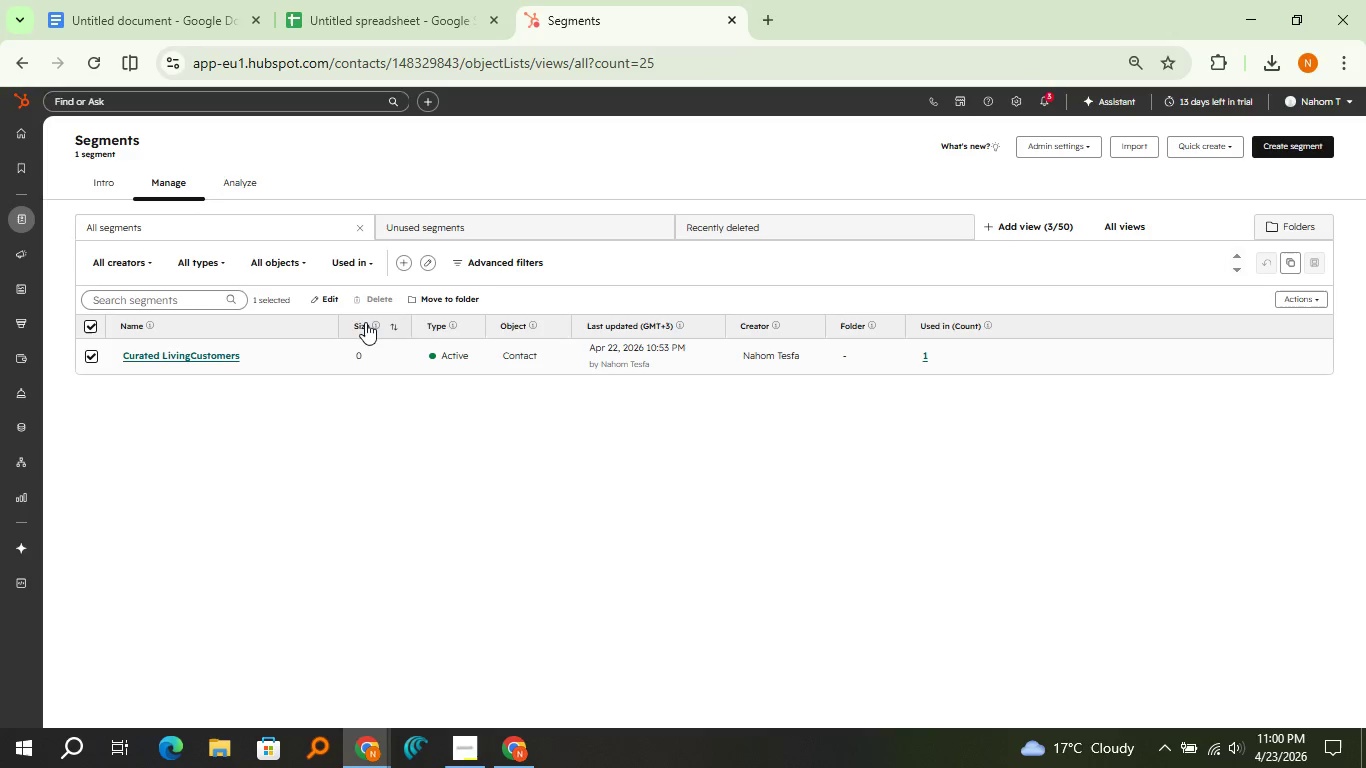 
mouse_move([376, 333])
 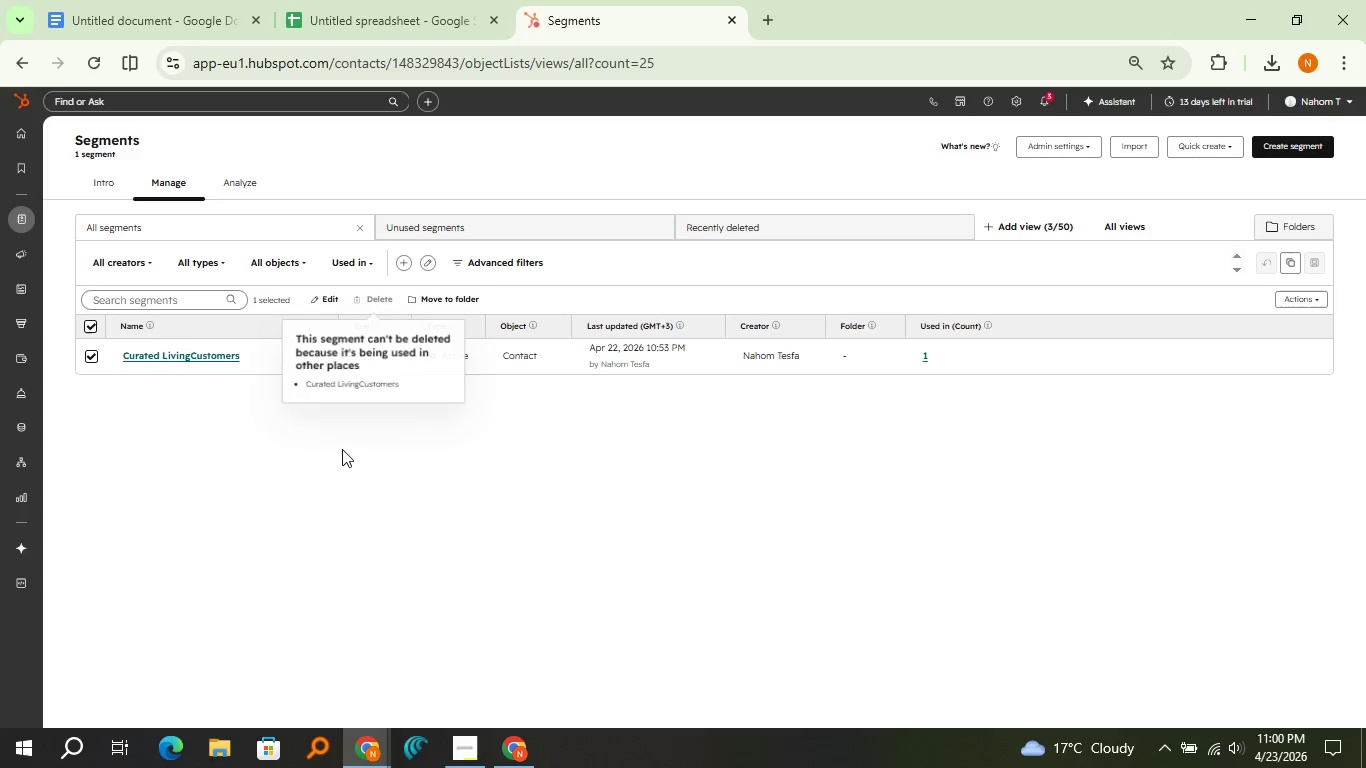 
left_click([339, 457])
 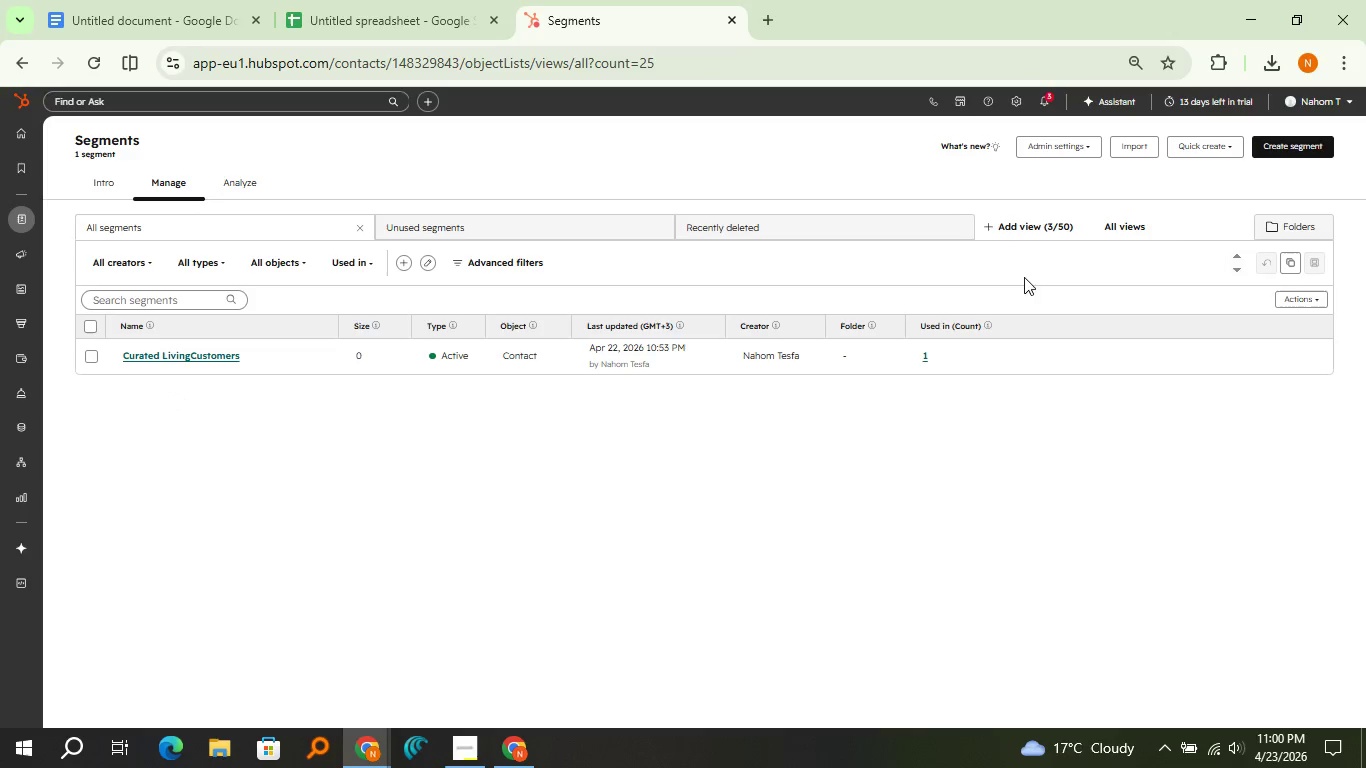 
wait(5.22)
 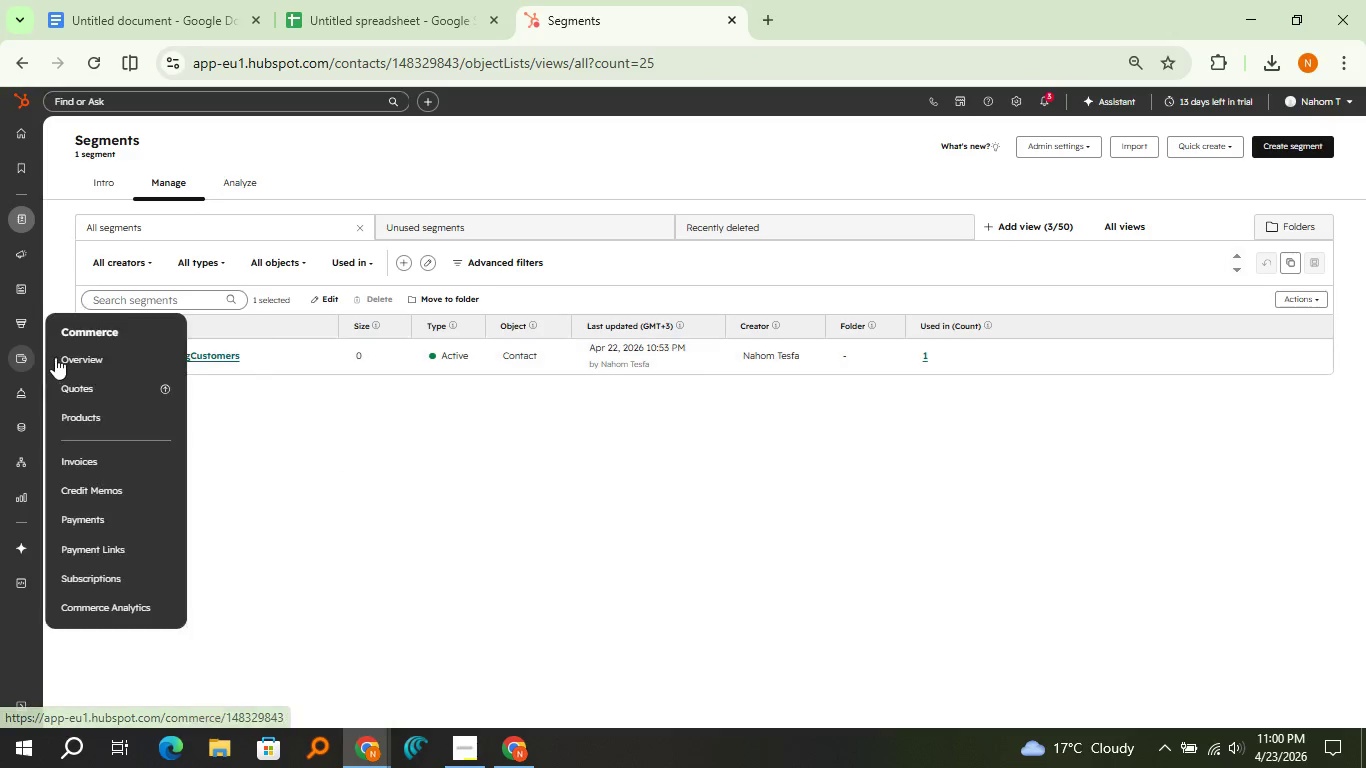 
left_click([1272, 153])
 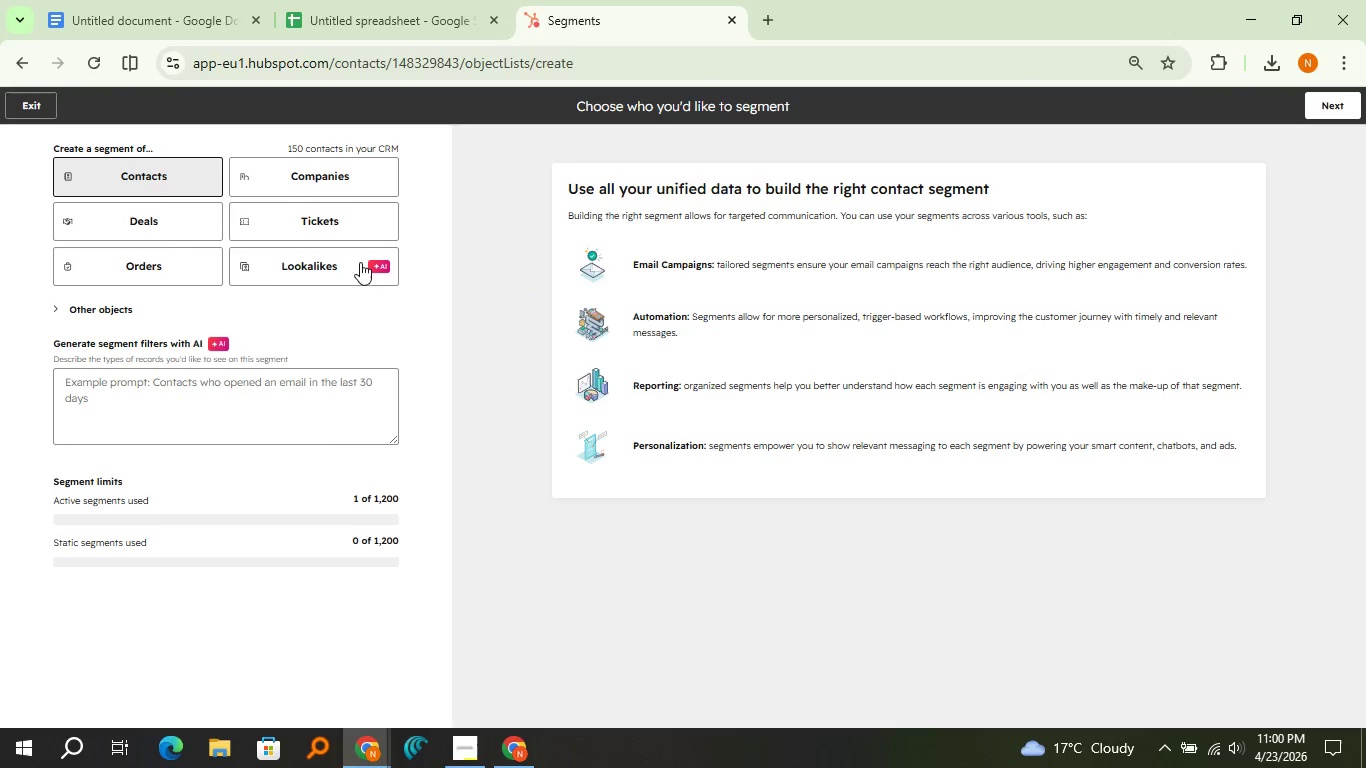 
left_click([147, 170])
 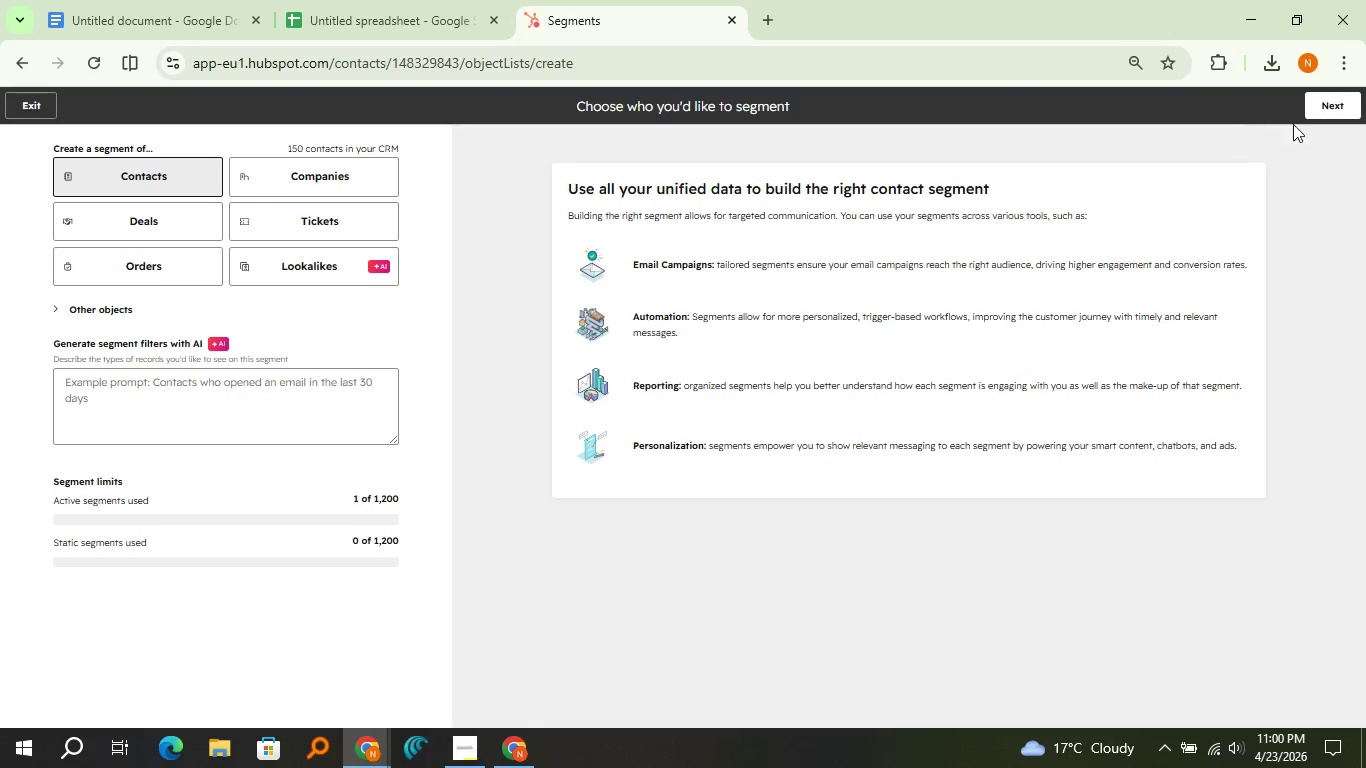 
left_click([1335, 112])
 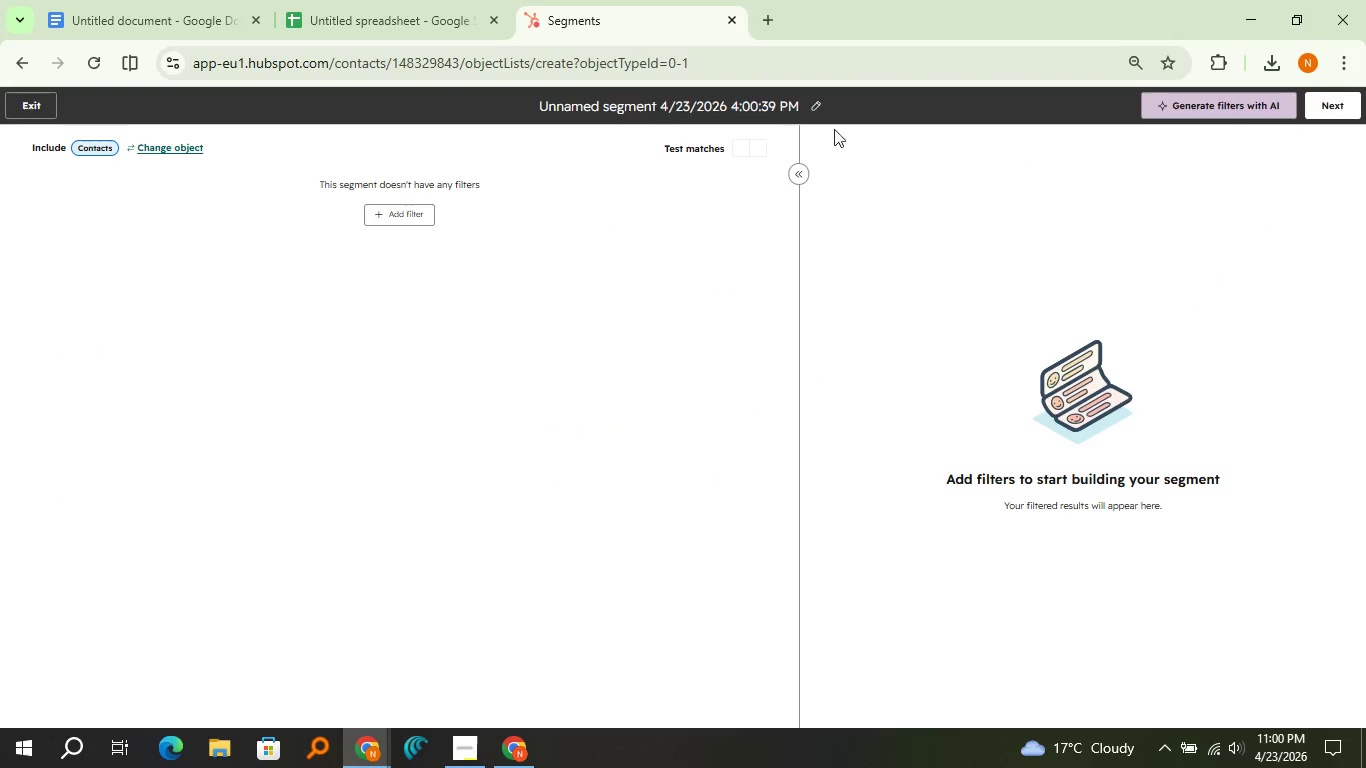 
left_click([814, 108])
 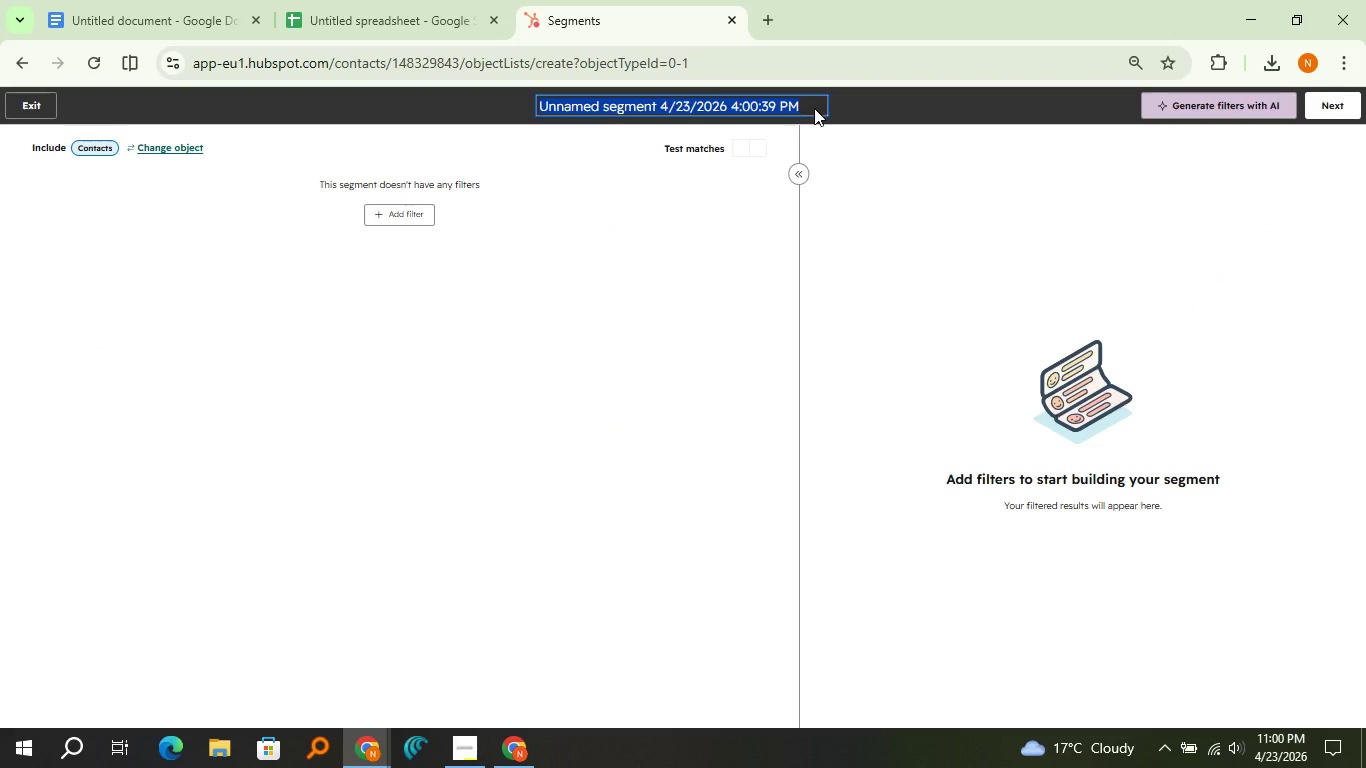 
type(Active Shippers)
 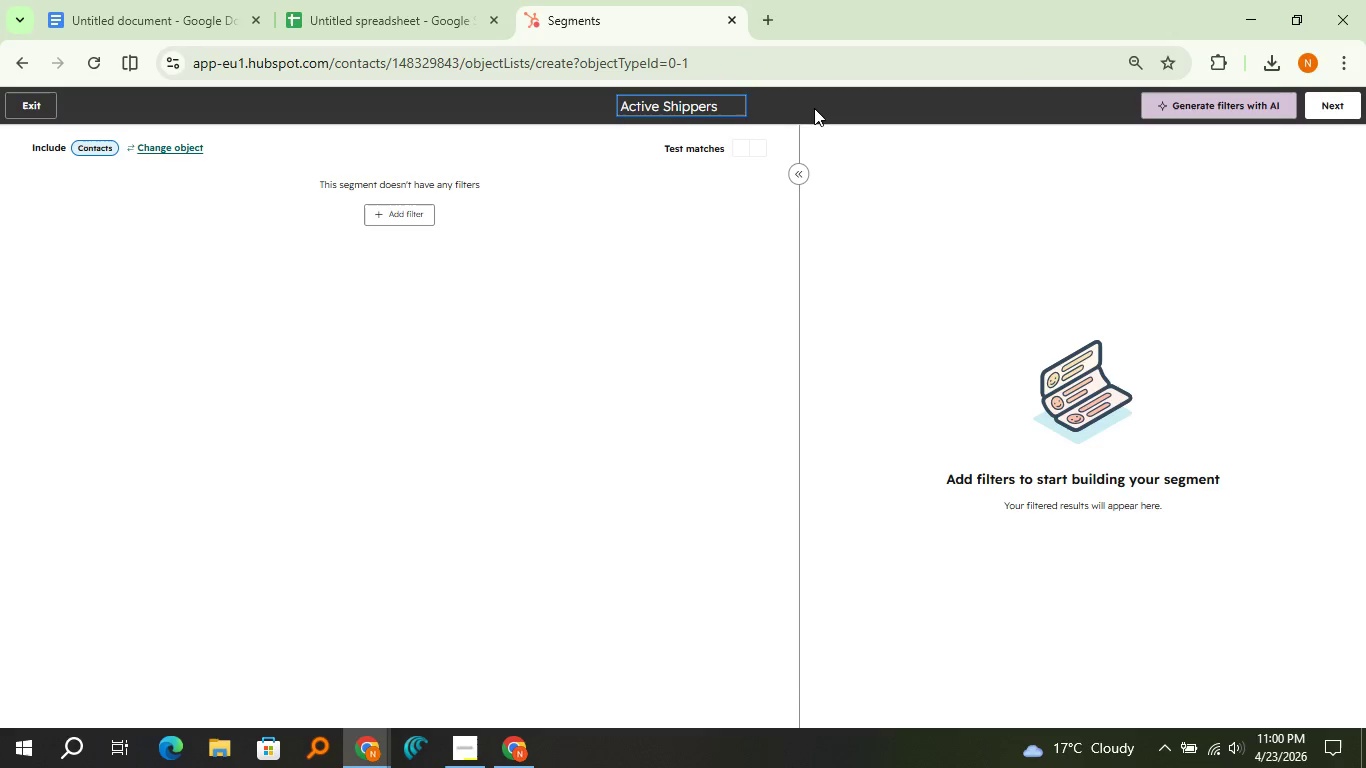 
left_click([500, 478])
 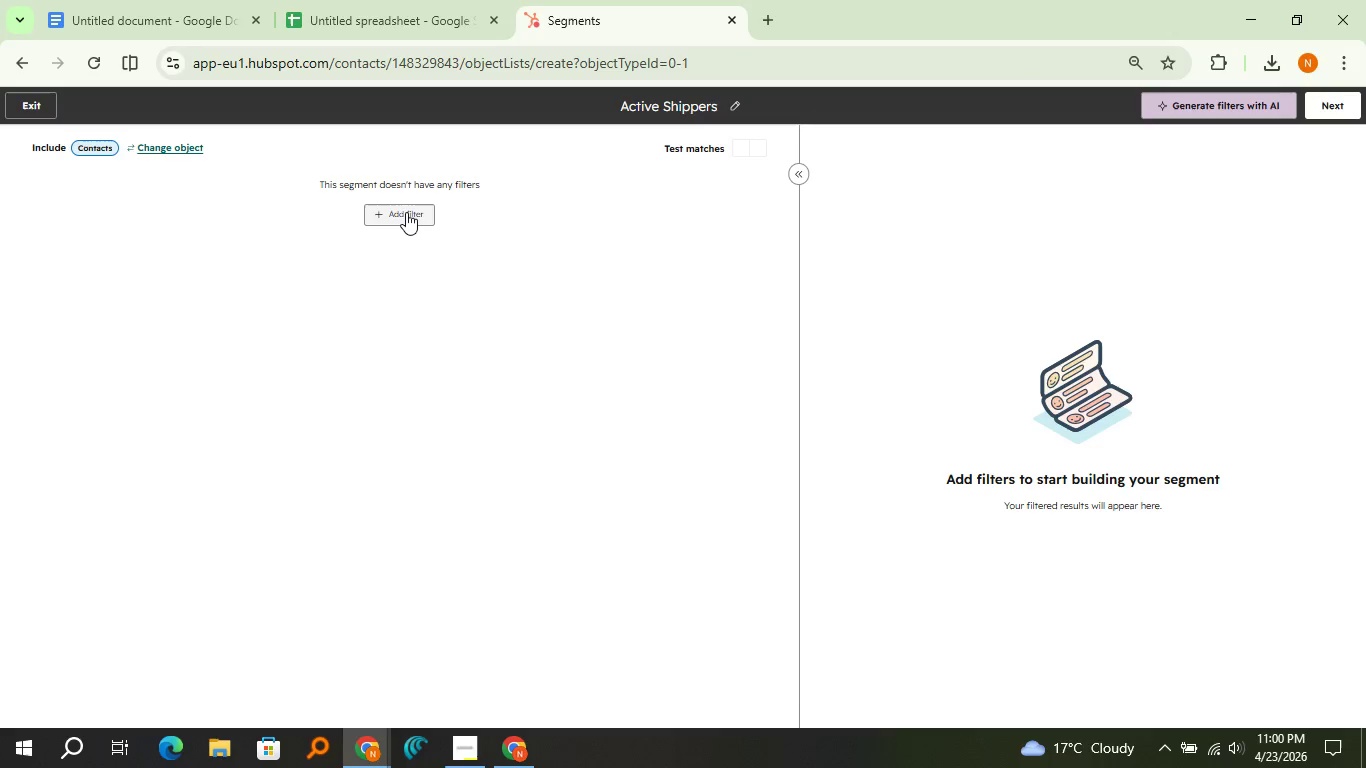 
left_click([406, 212])
 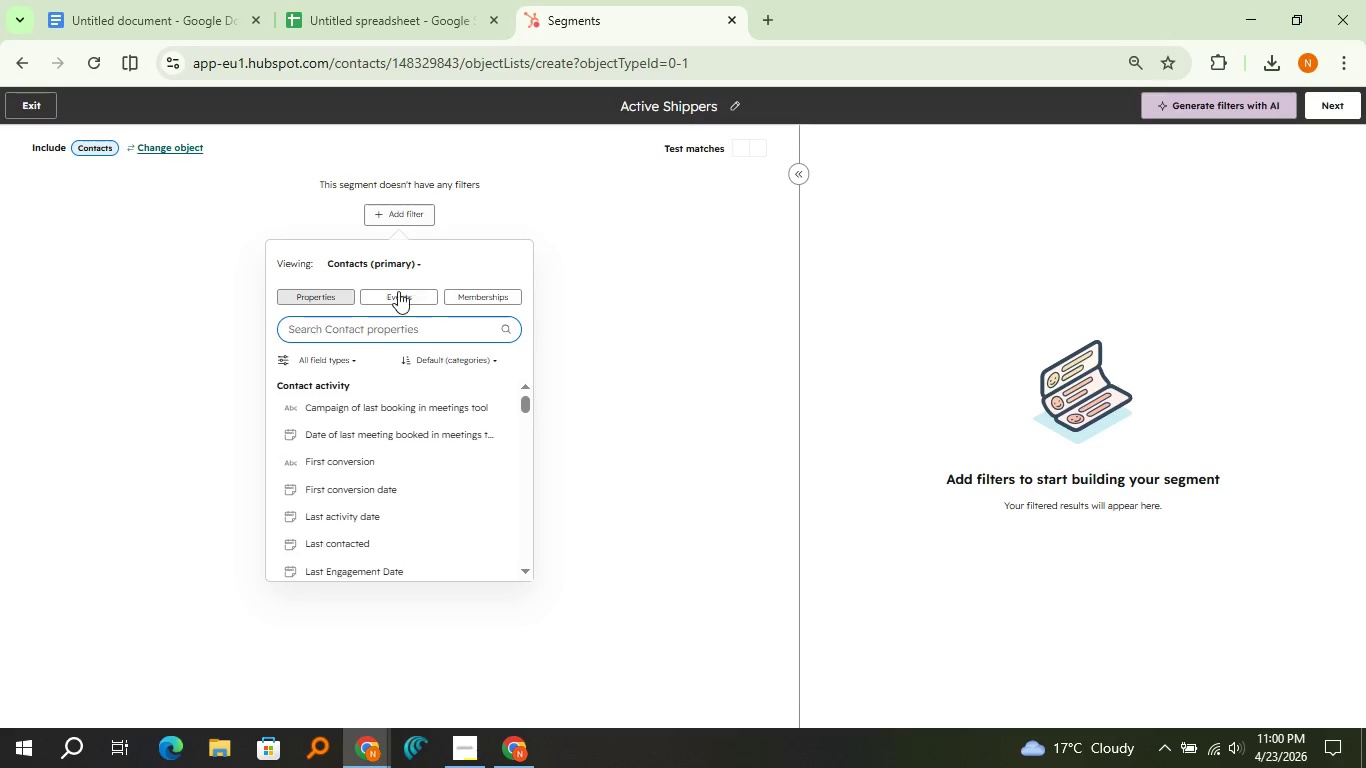 
wait(6.11)
 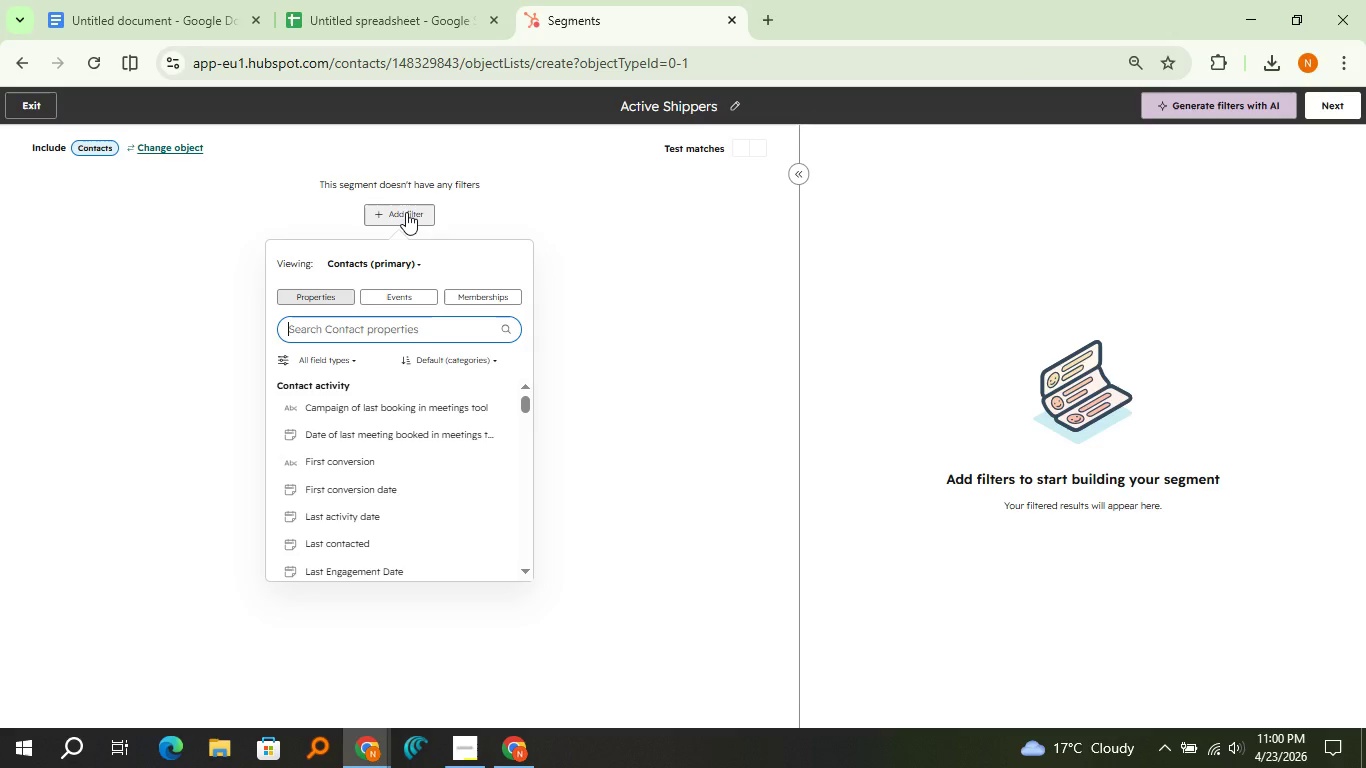 
type(leas)
key(Backspace)
type(d)
 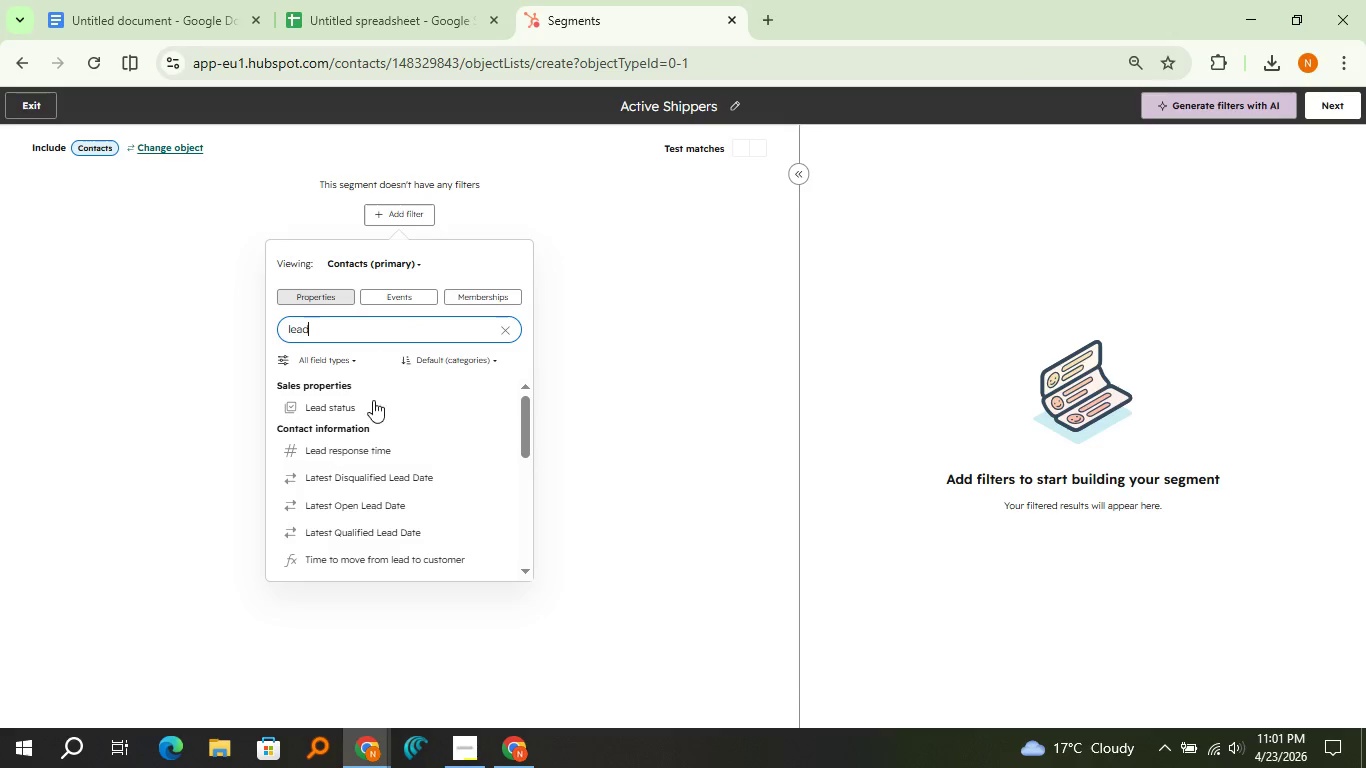 
left_click([371, 402])
 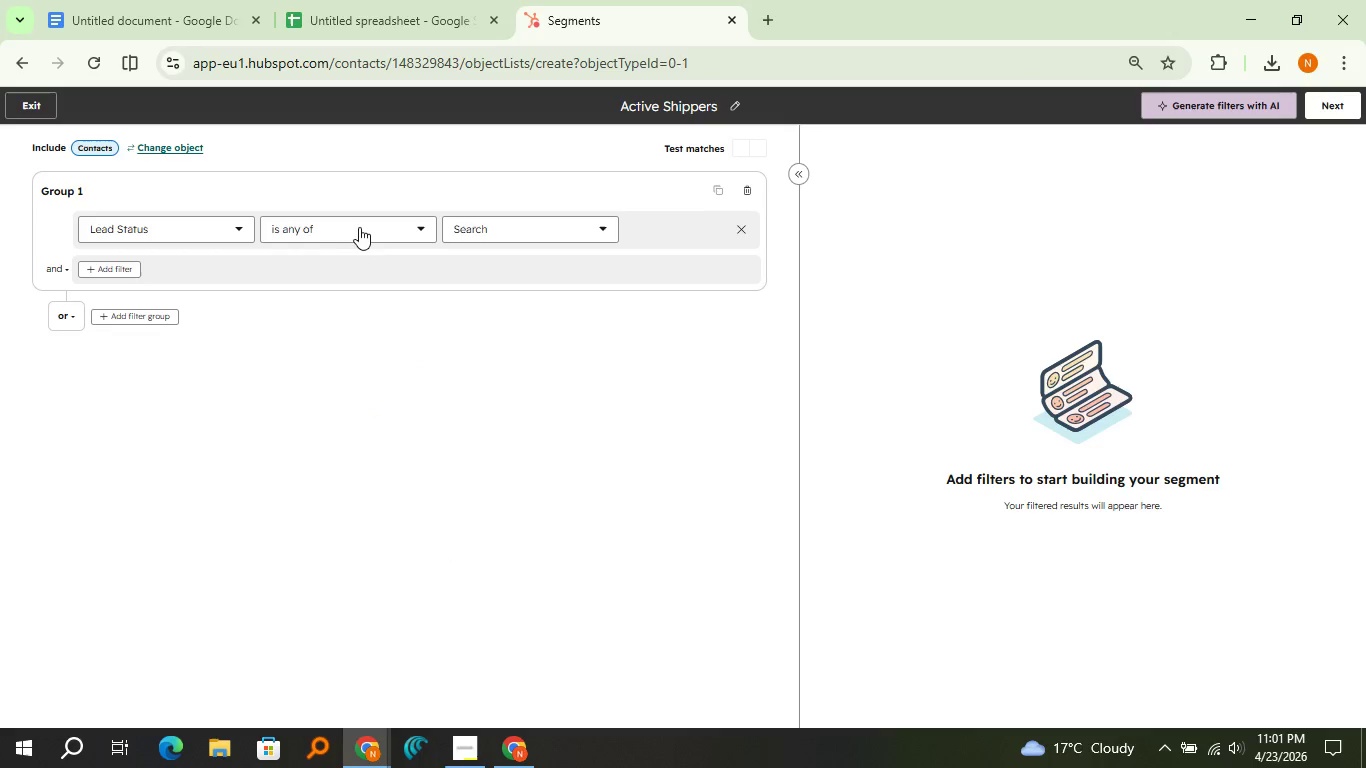 
left_click([459, 231])
 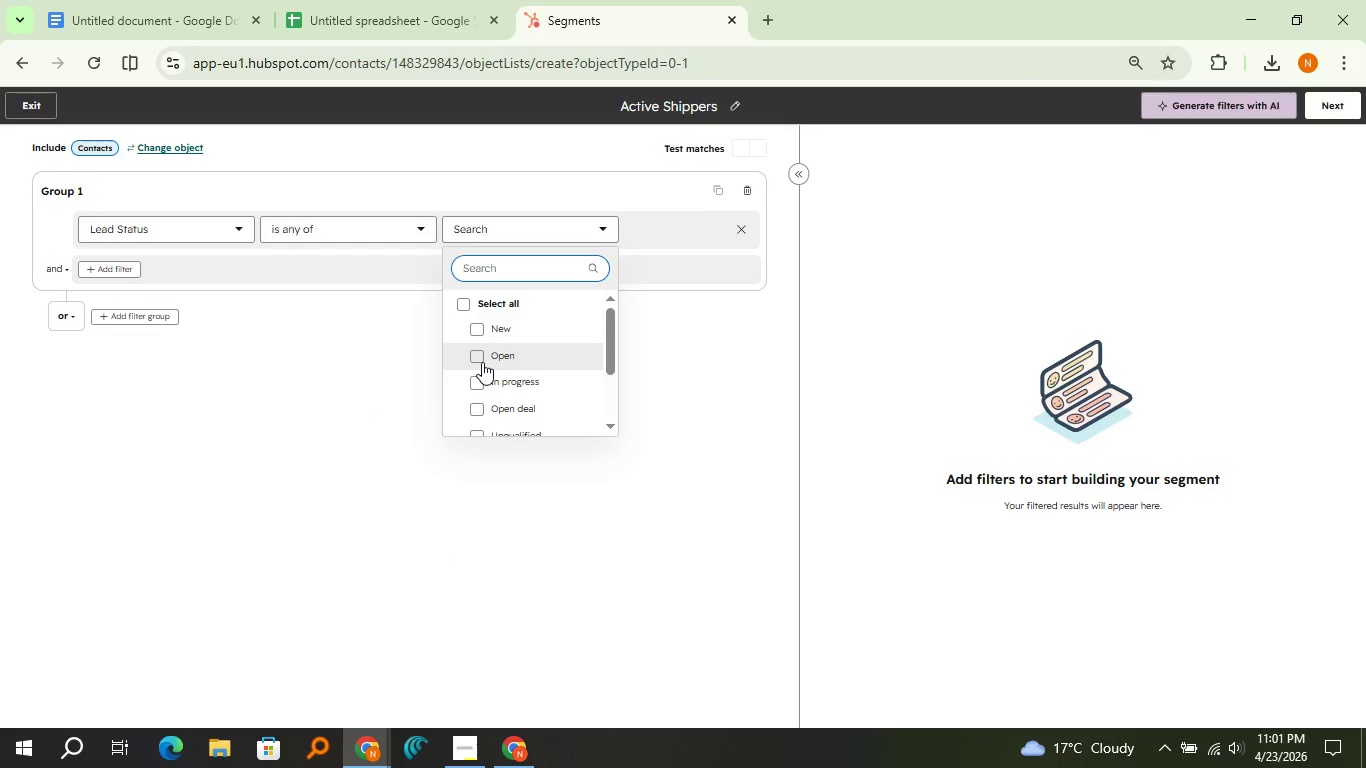 
scroll: coordinate [482, 362], scroll_direction: down, amount: 1.0
 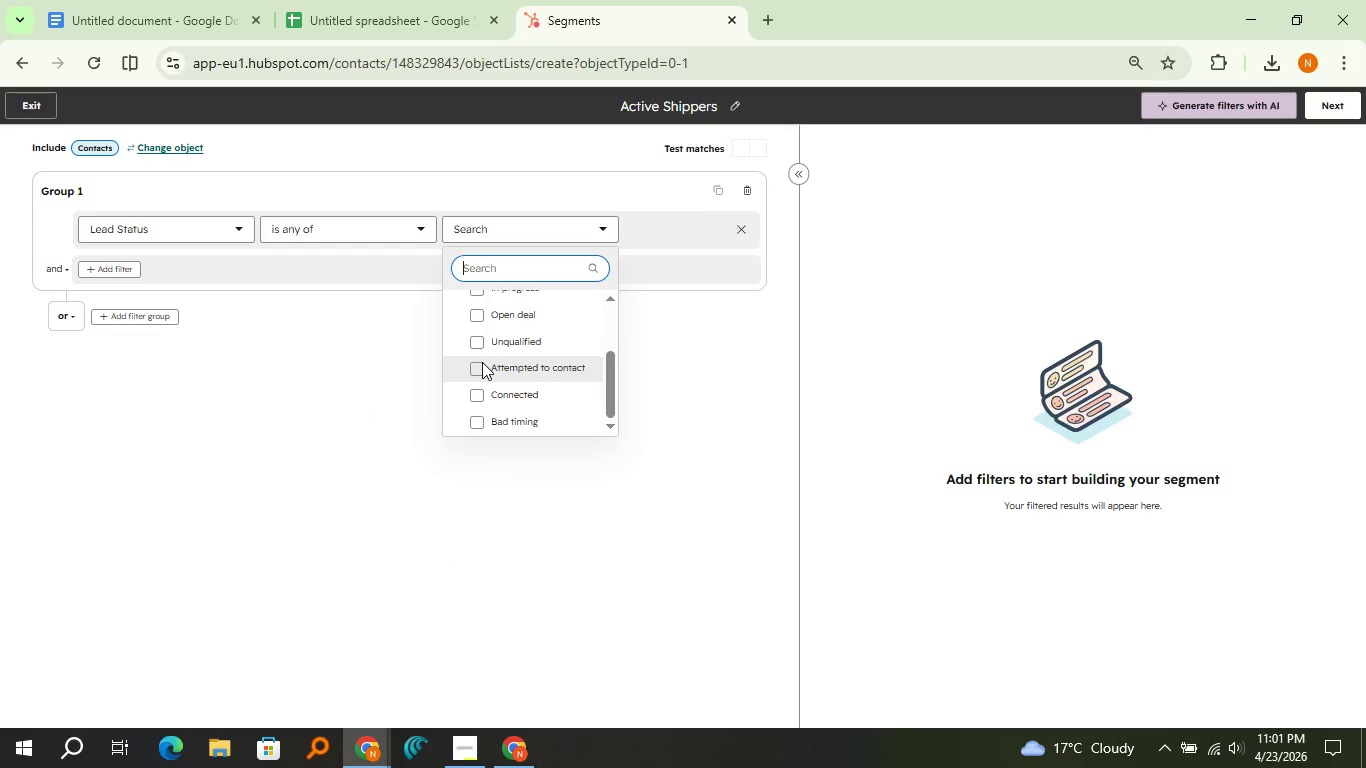 
scroll: coordinate [482, 362], scroll_direction: up, amount: 3.0
 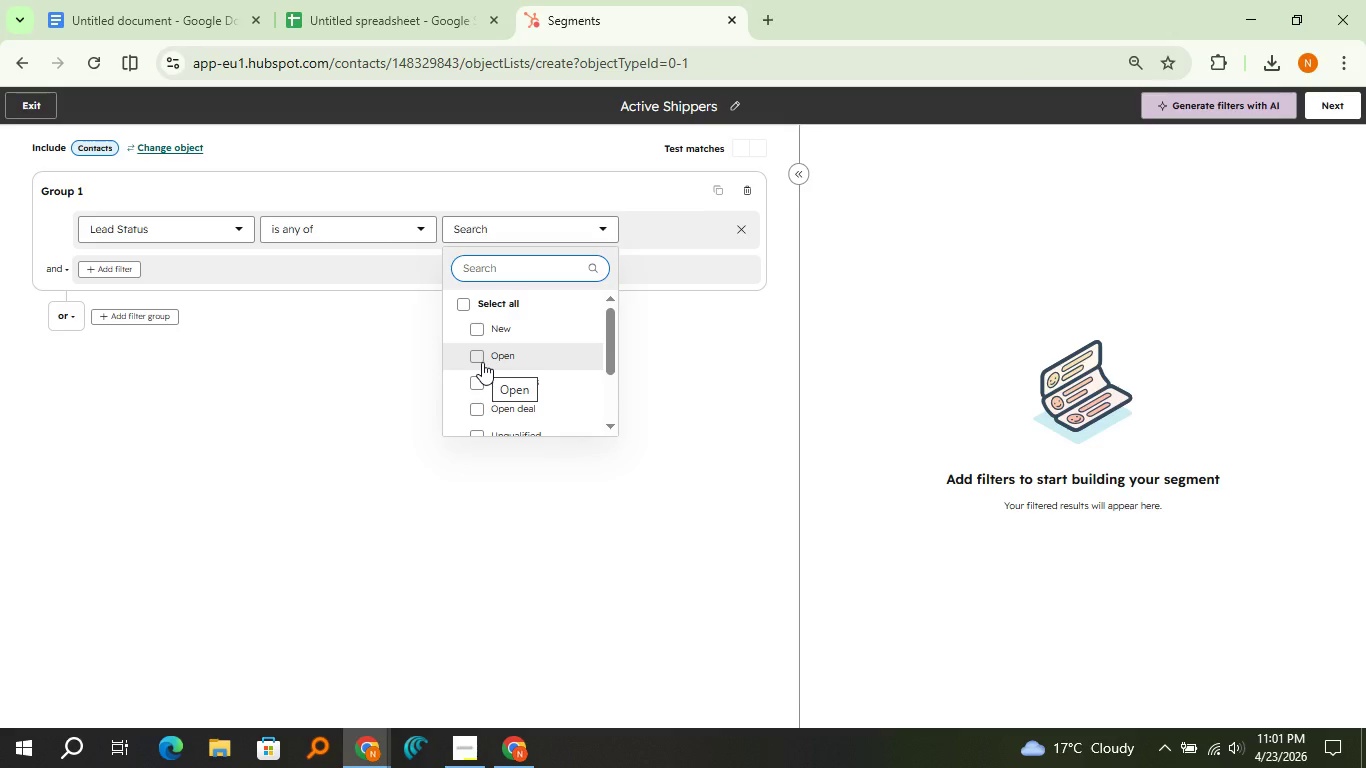 
scroll: coordinate [482, 362], scroll_direction: down, amount: 1.0
 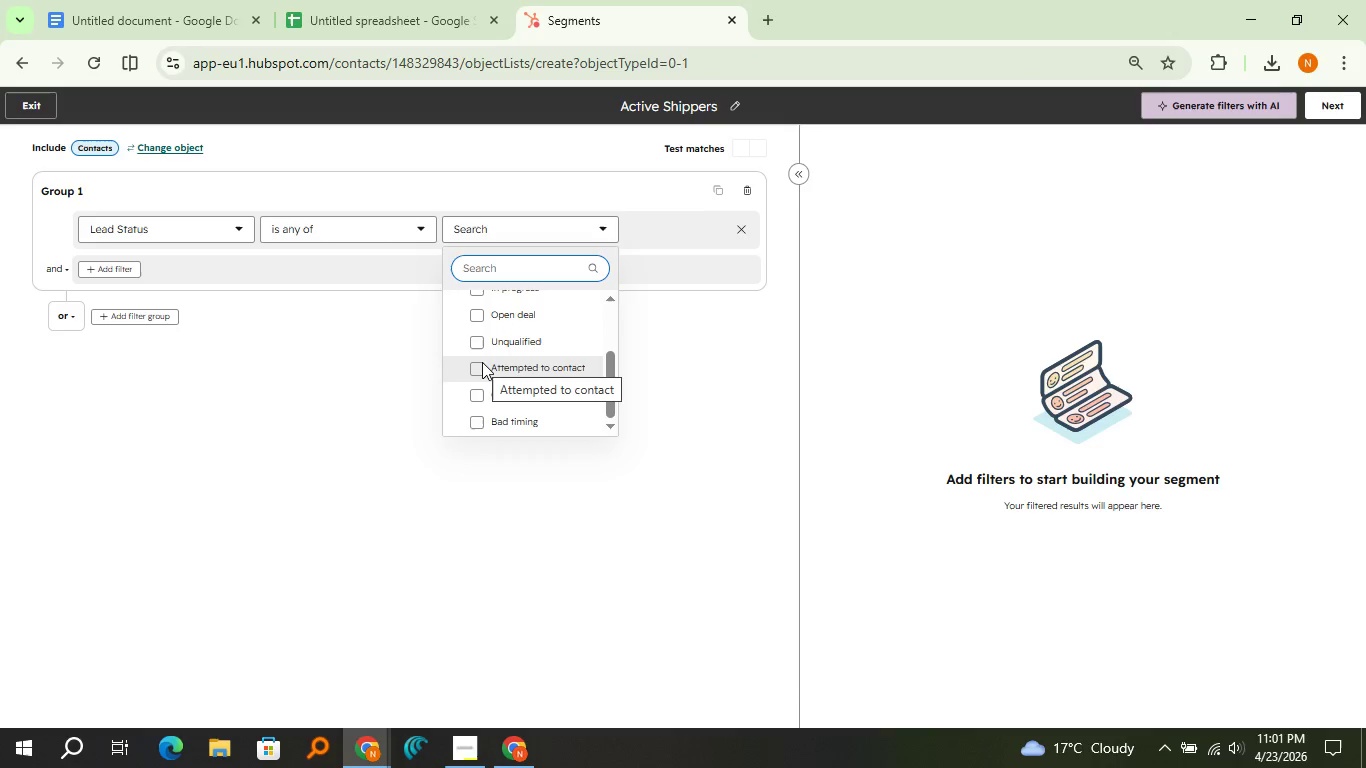 
scroll: coordinate [482, 362], scroll_direction: up, amount: 1.0
 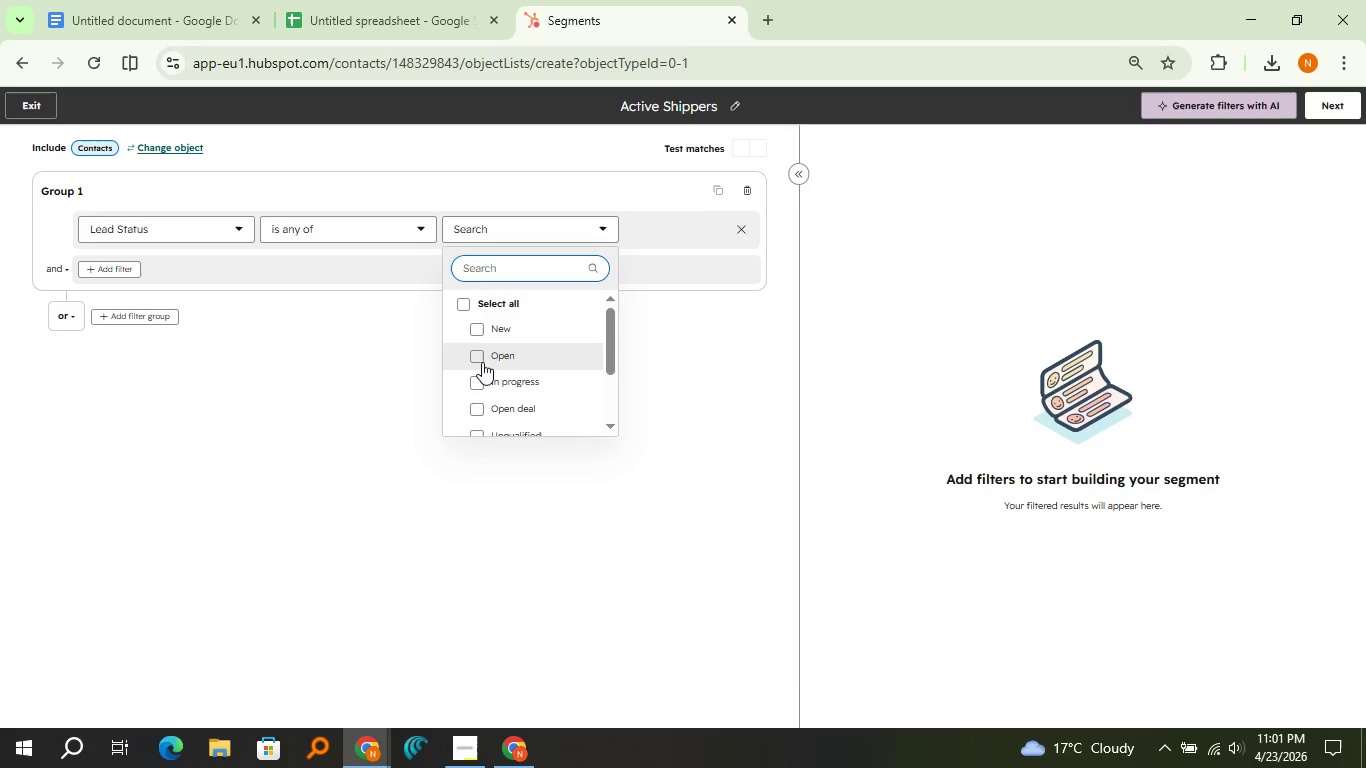 
scroll: coordinate [482, 362], scroll_direction: down, amount: 1.0
 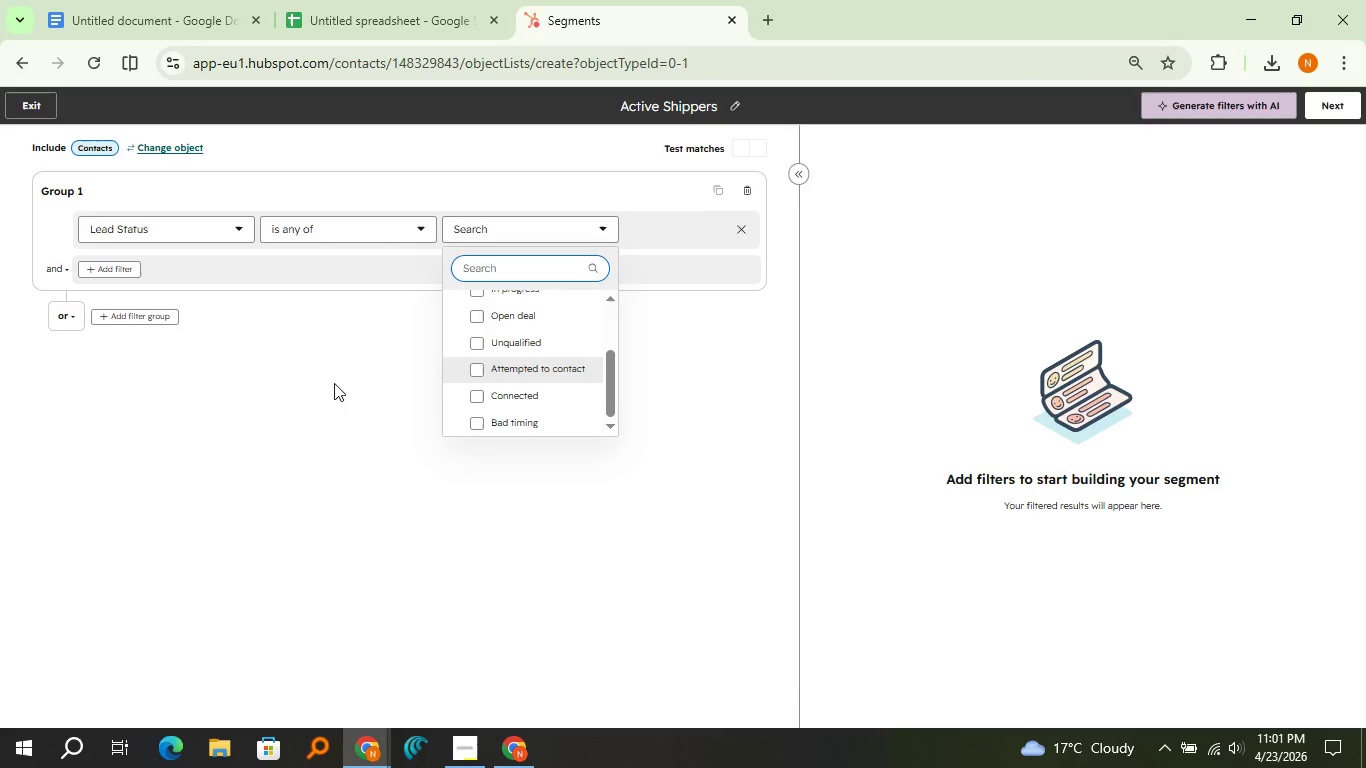 
left_click([349, 371])
 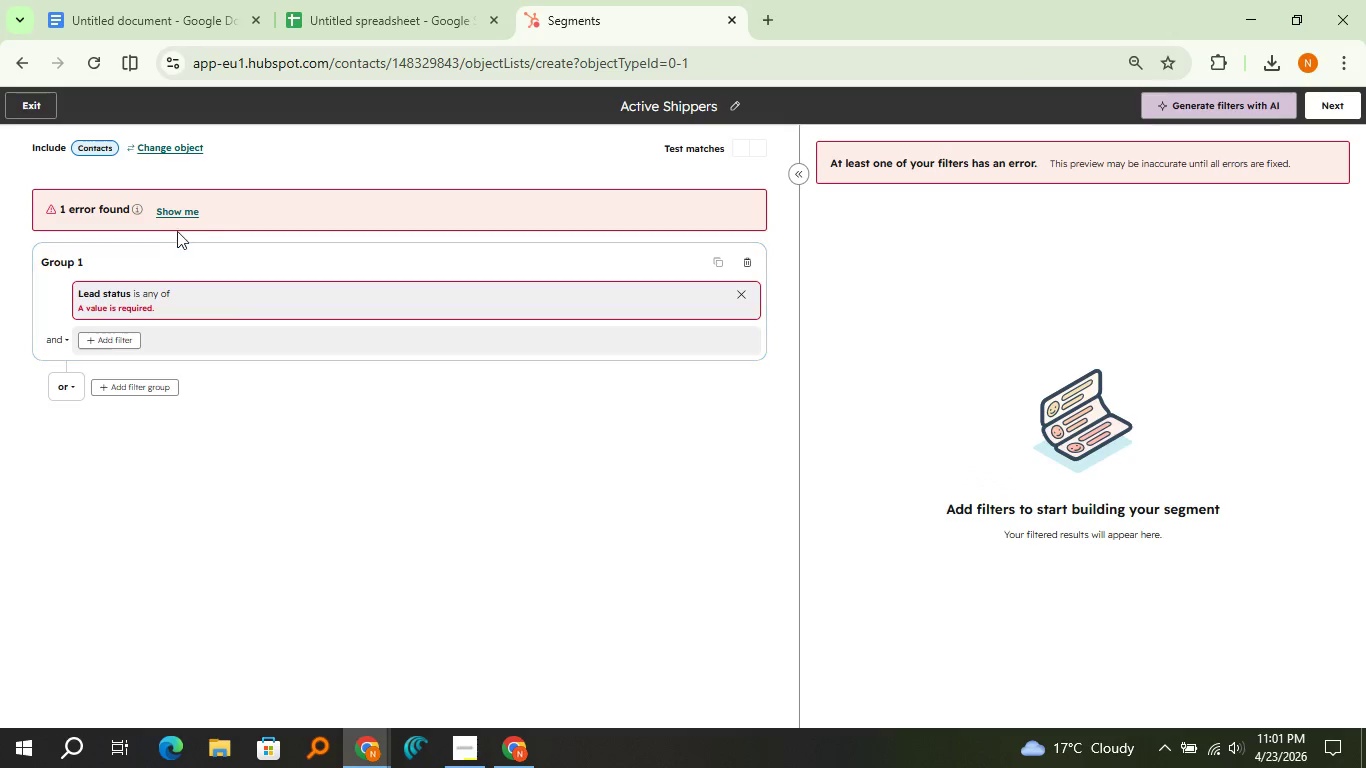 
left_click([238, 290])
 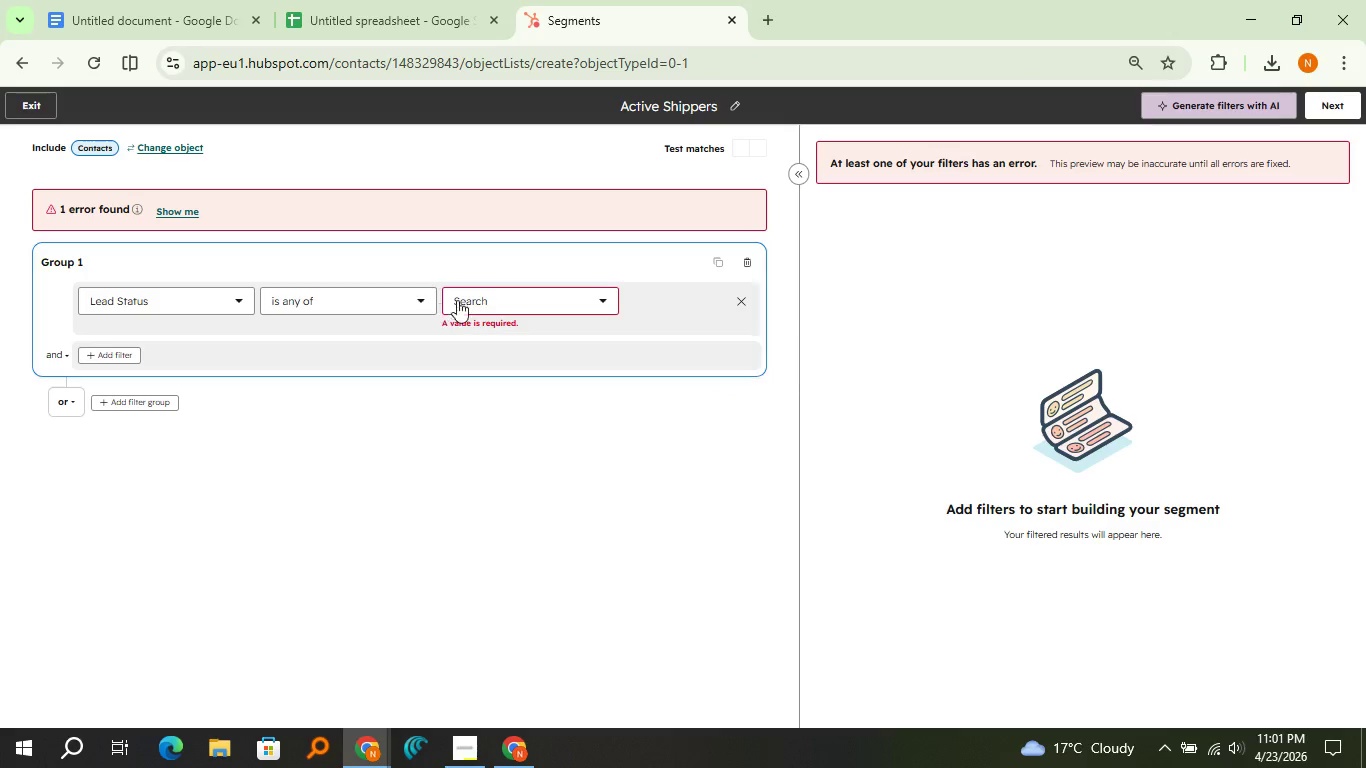 
left_click([486, 301])
 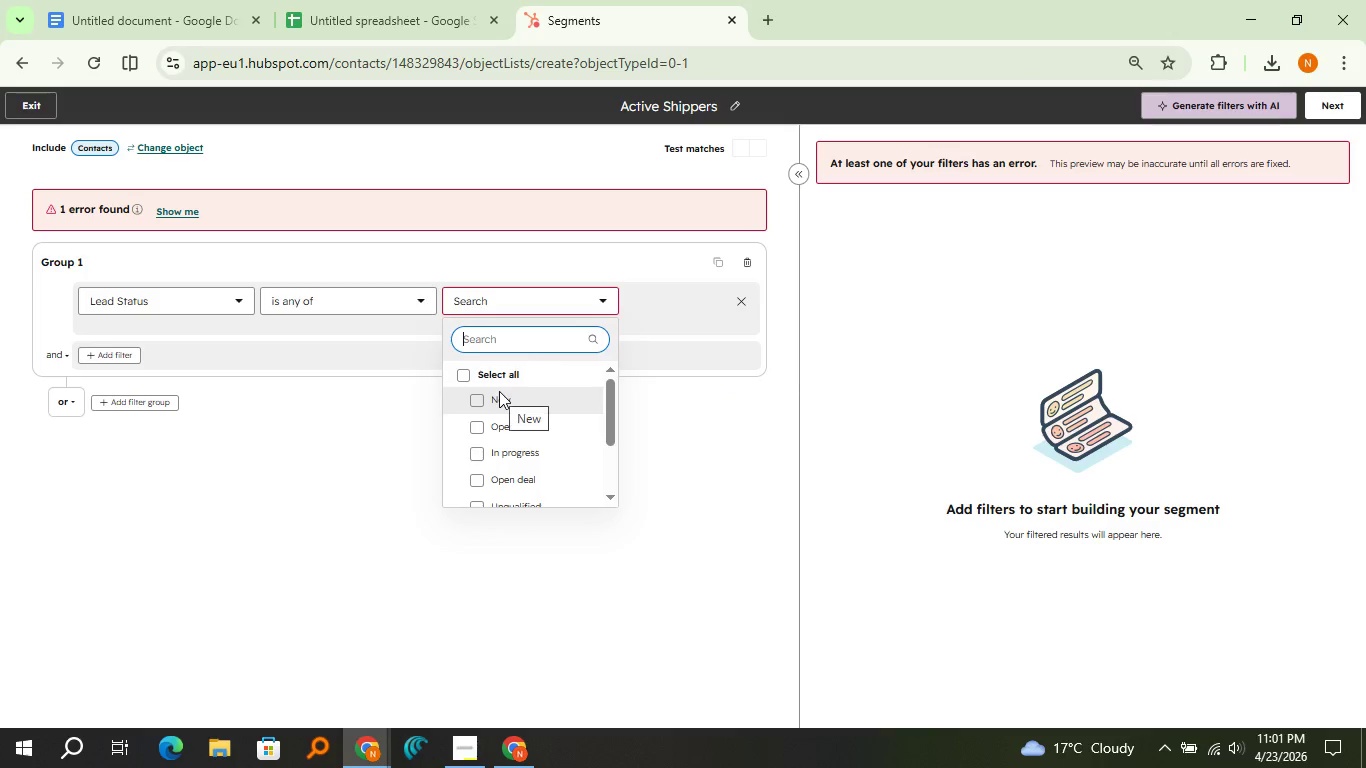 
scroll: coordinate [499, 391], scroll_direction: down, amount: 2.0
 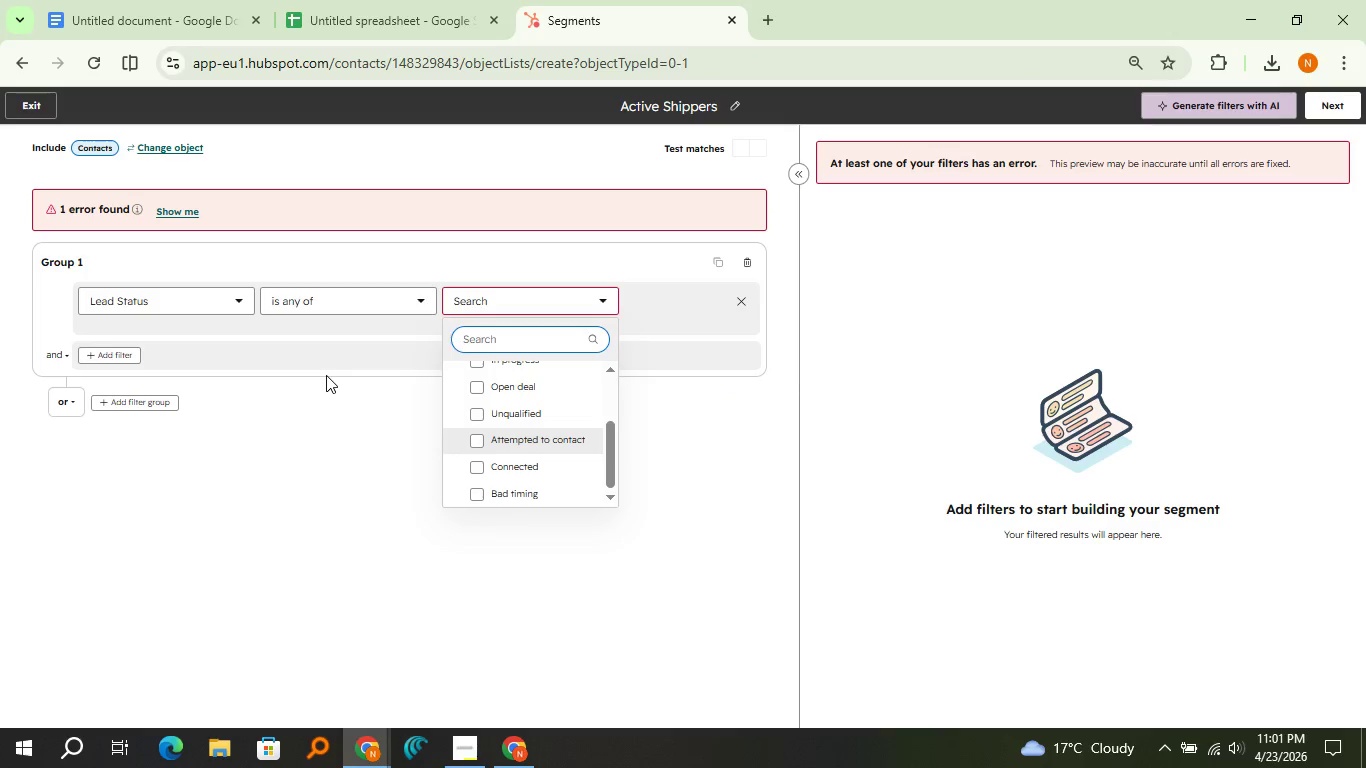 
scroll: coordinate [494, 424], scroll_direction: up, amount: 1.0
 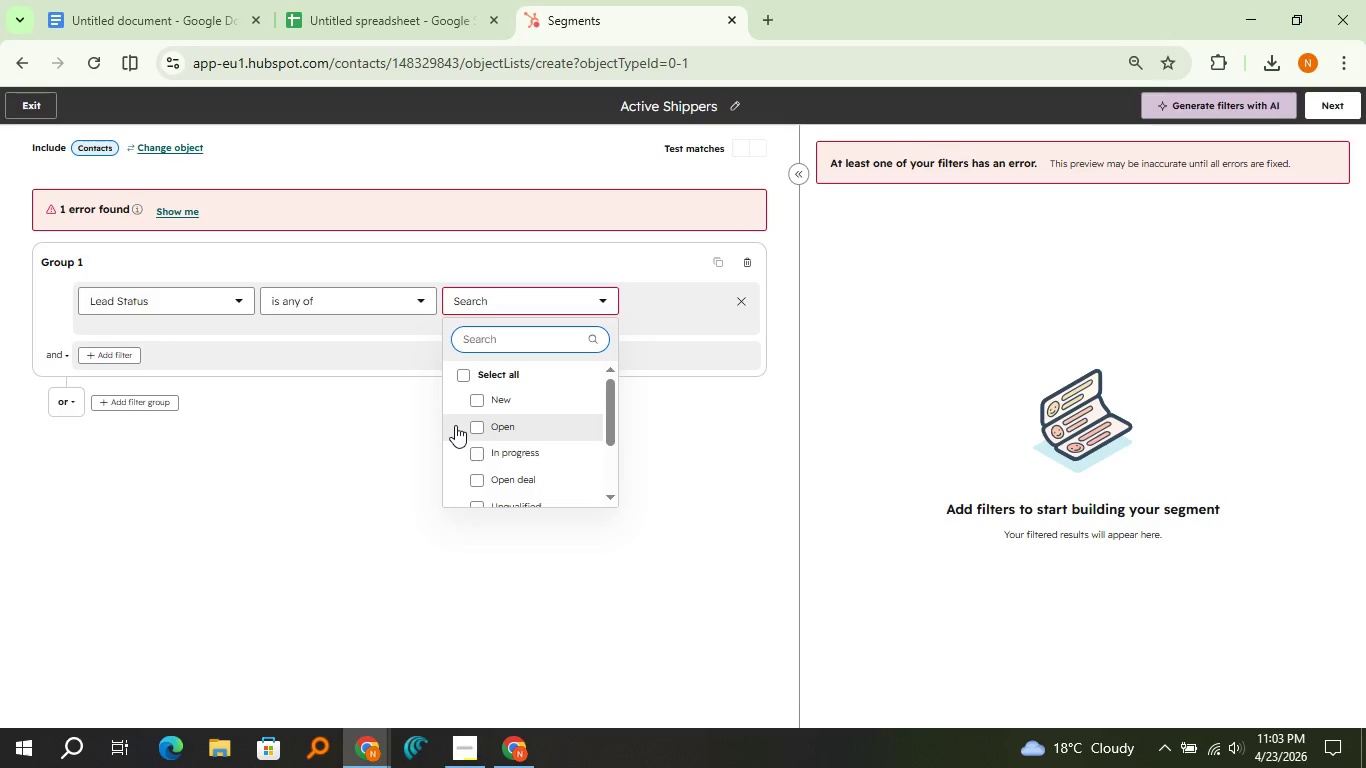 
wait(125.64)
 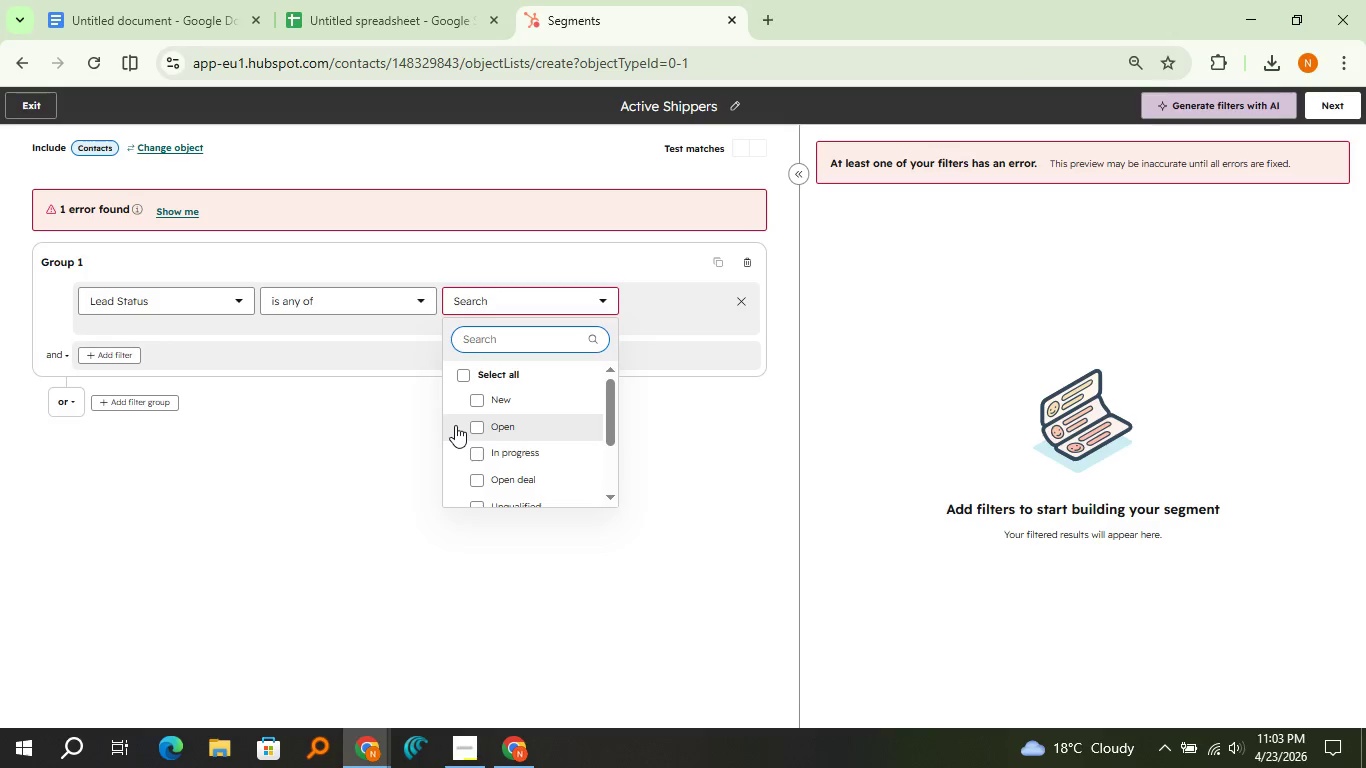 
left_click([471, 432])
 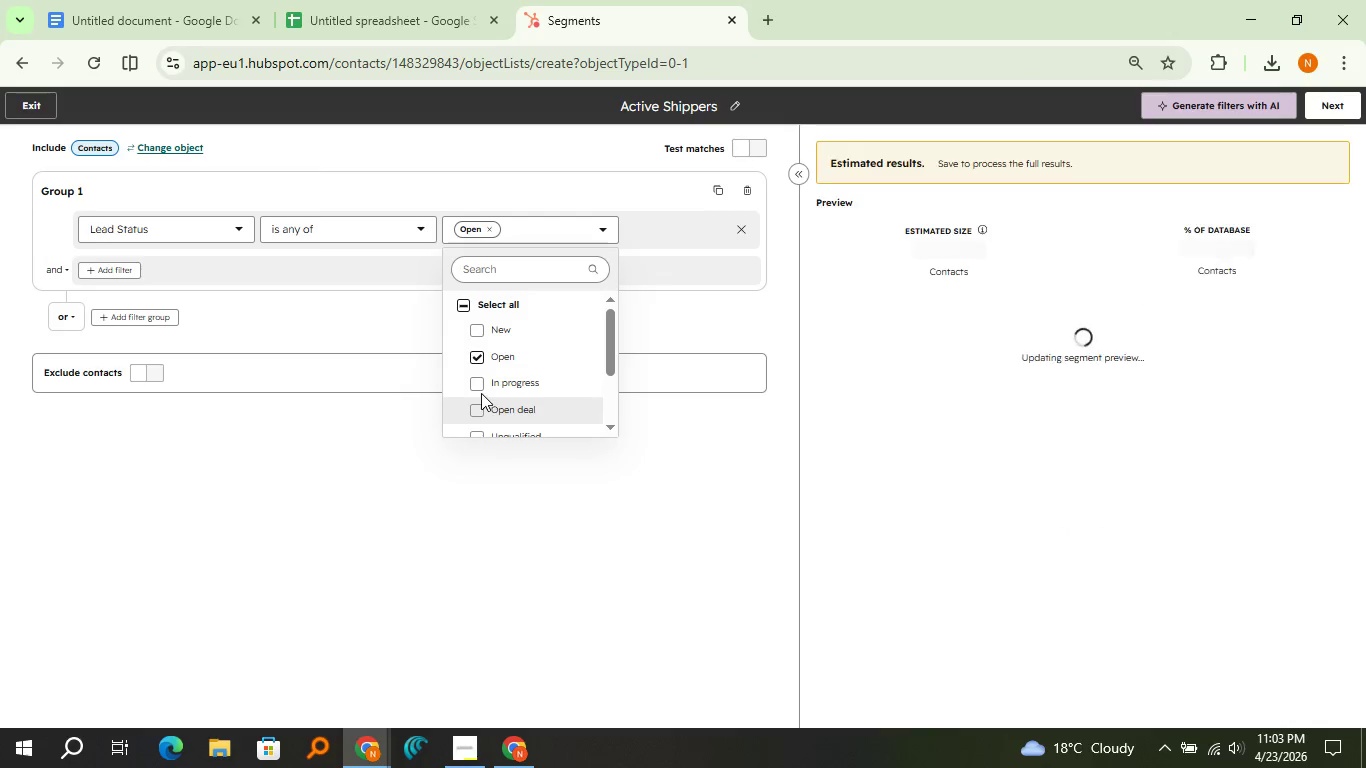 
left_click([474, 380])
 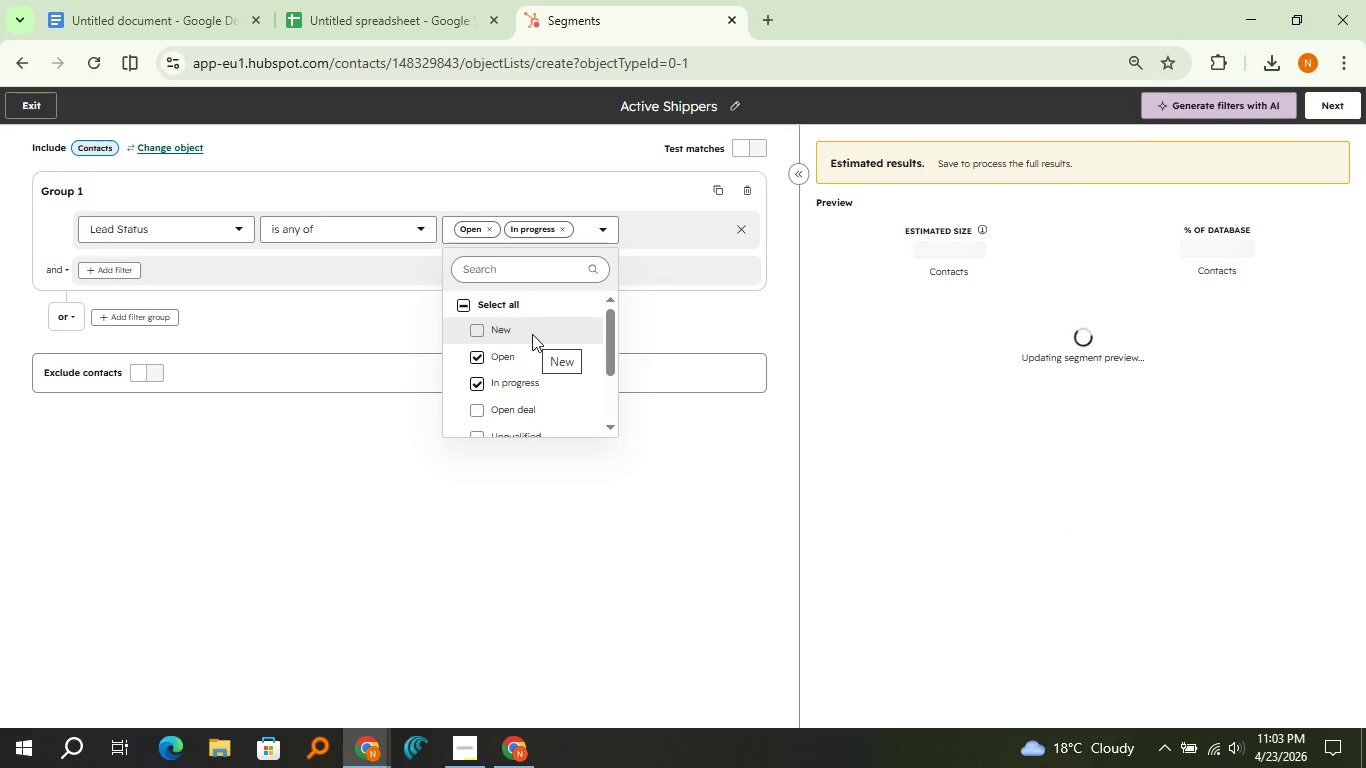 
scroll: coordinate [532, 334], scroll_direction: down, amount: 1.0
 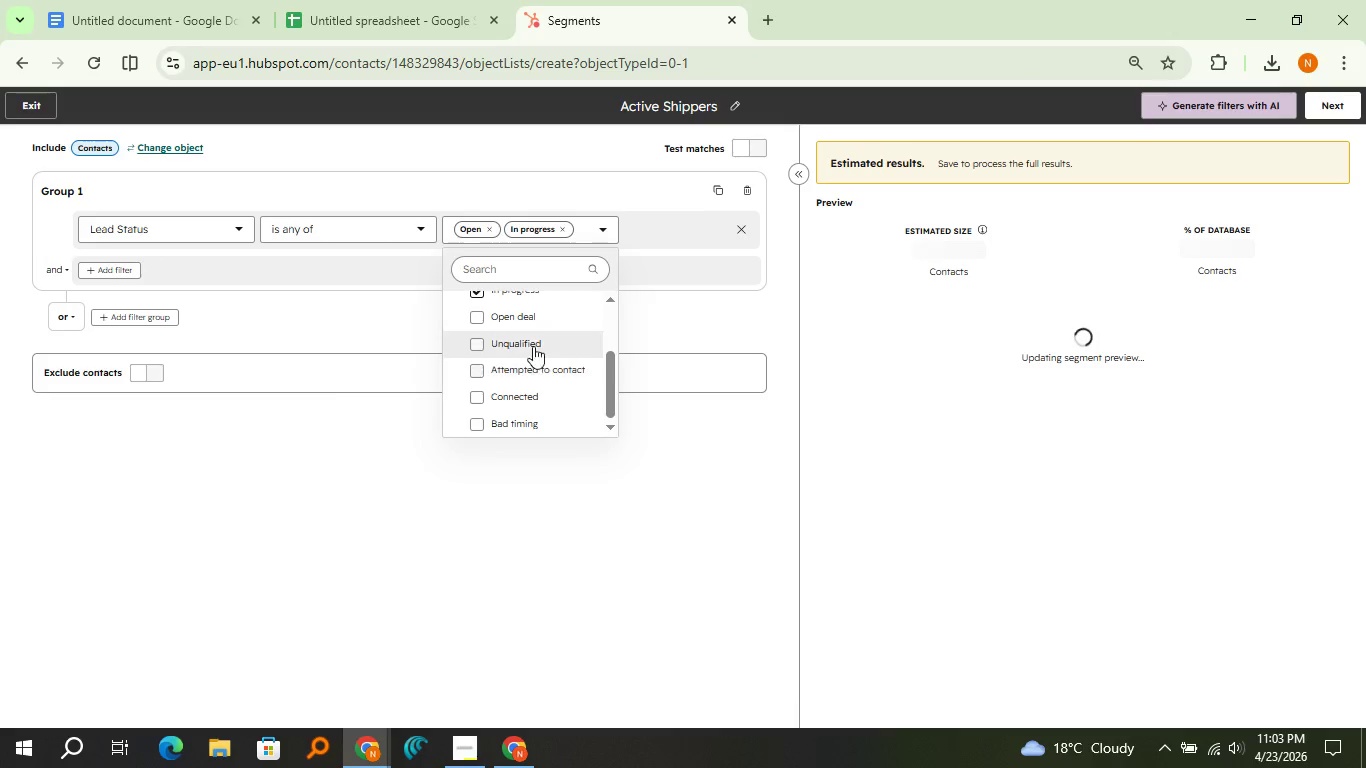 
left_click([532, 322])
 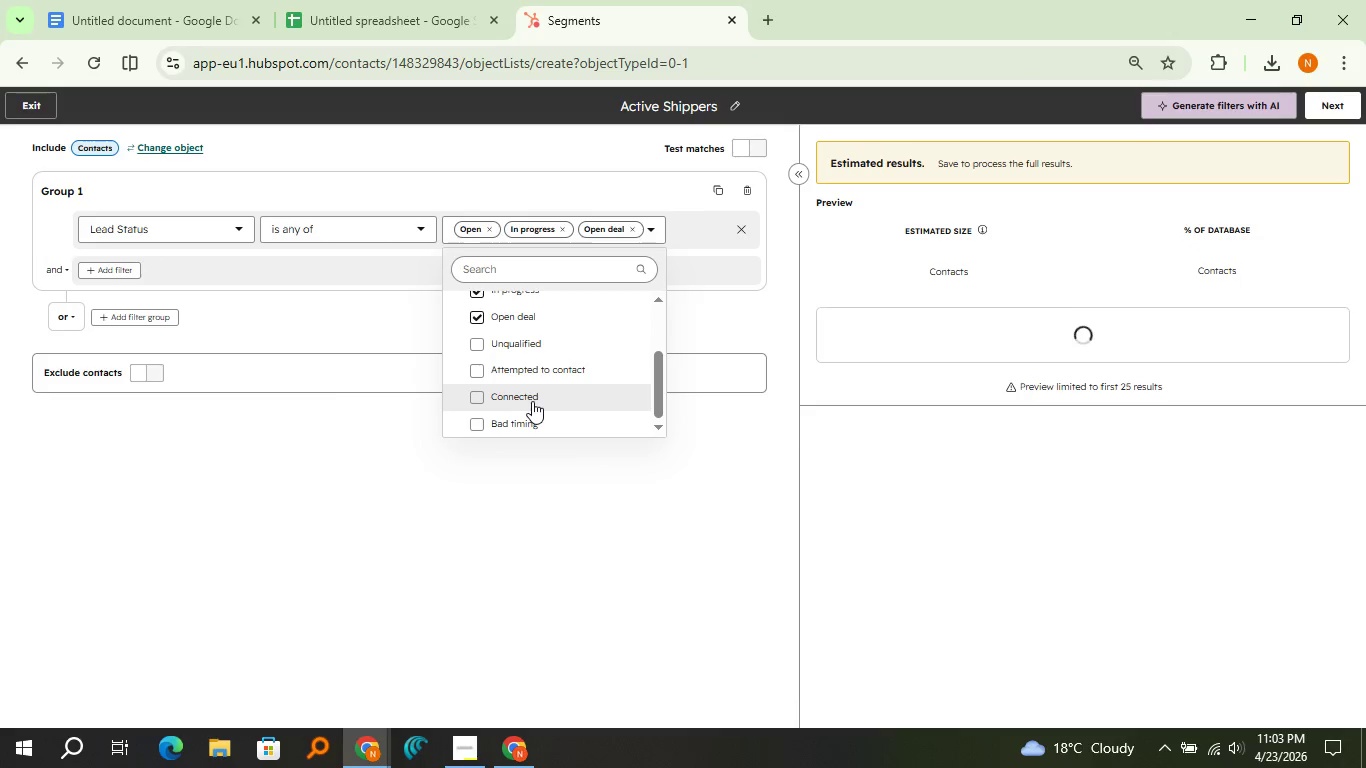 
scroll: coordinate [532, 401], scroll_direction: down, amount: 1.0
 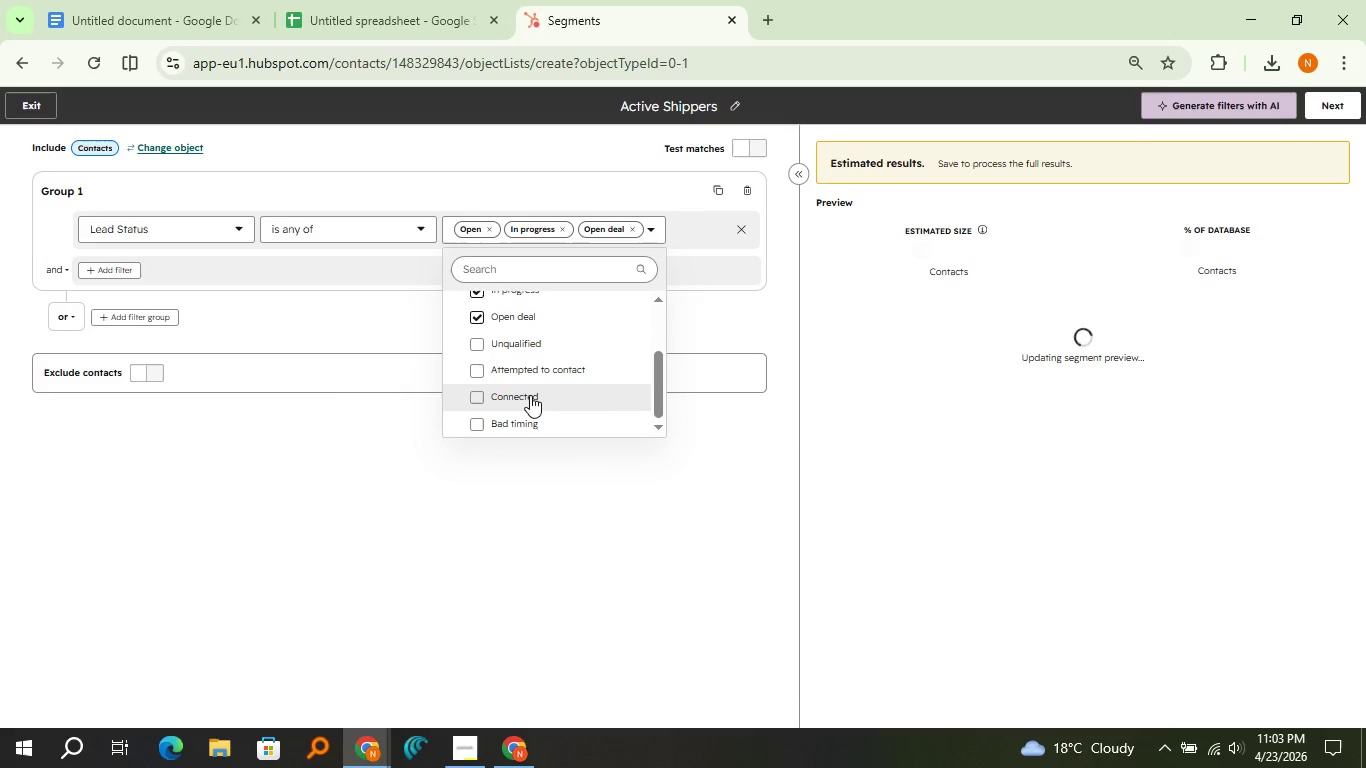 
scroll: coordinate [530, 395], scroll_direction: up, amount: 1.0
 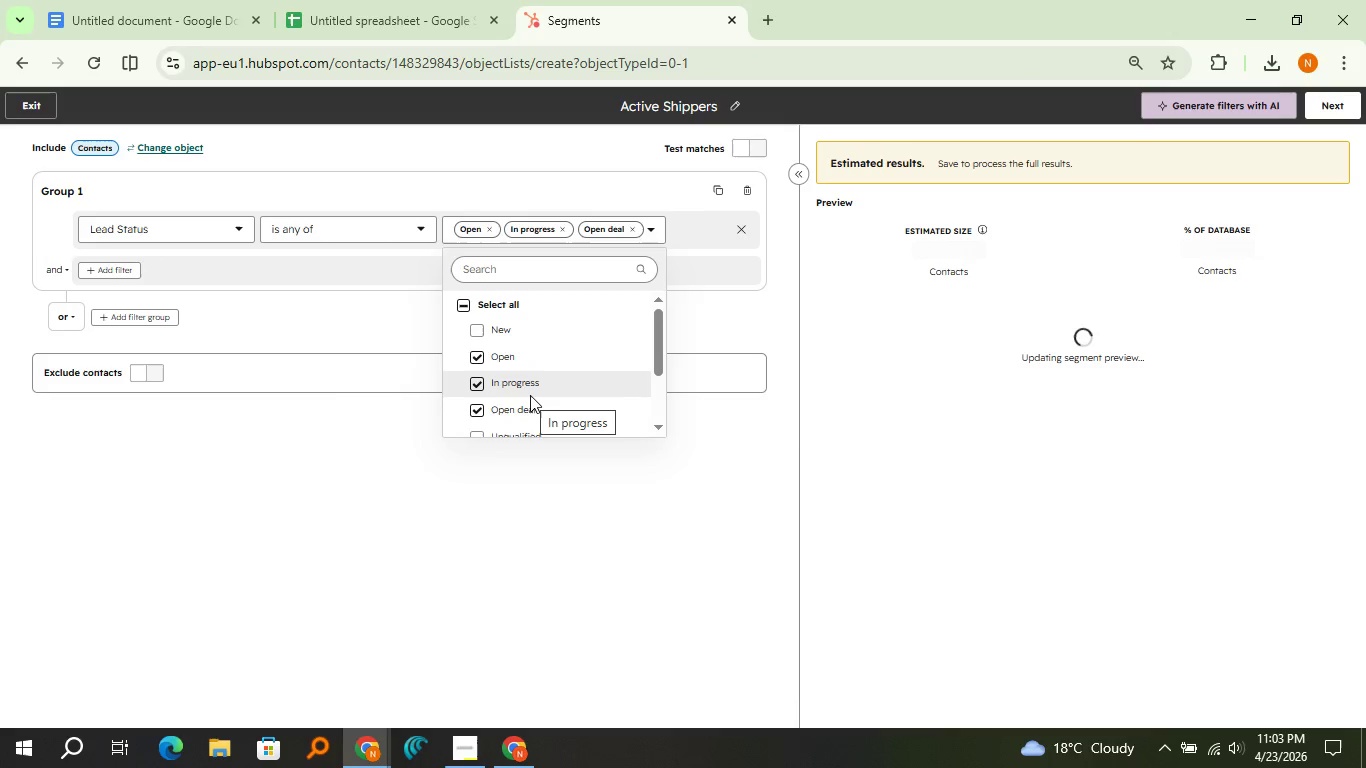 
scroll: coordinate [530, 395], scroll_direction: down, amount: 2.0
 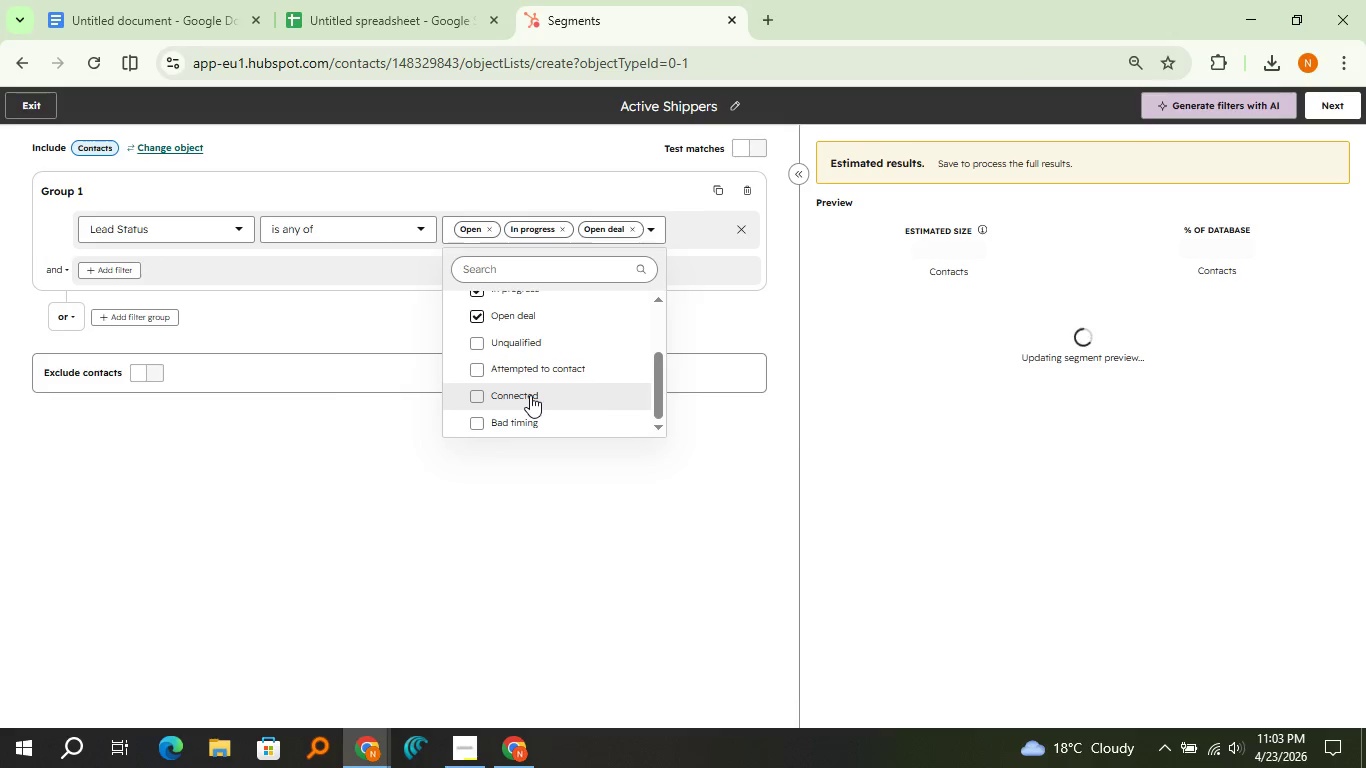 
scroll: coordinate [530, 395], scroll_direction: up, amount: 1.0
 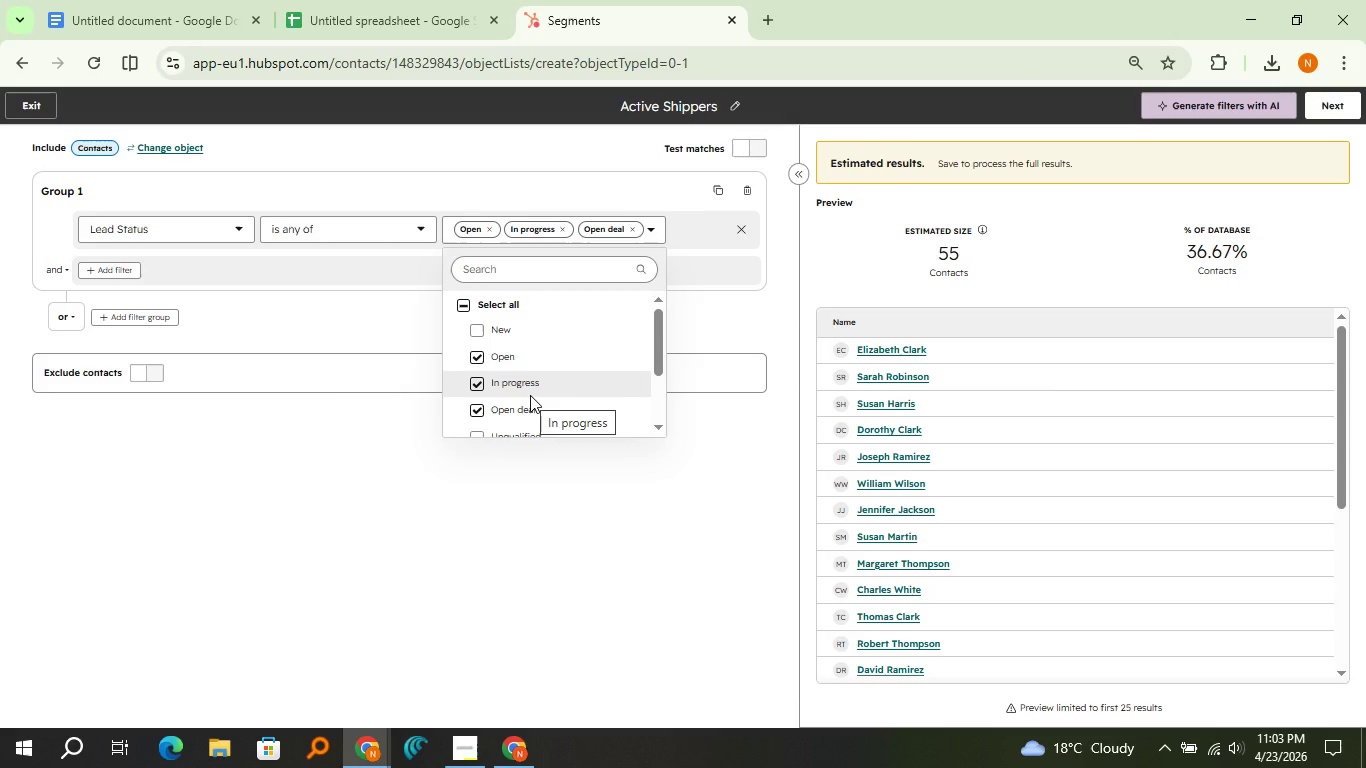 
scroll: coordinate [530, 395], scroll_direction: down, amount: 1.0
 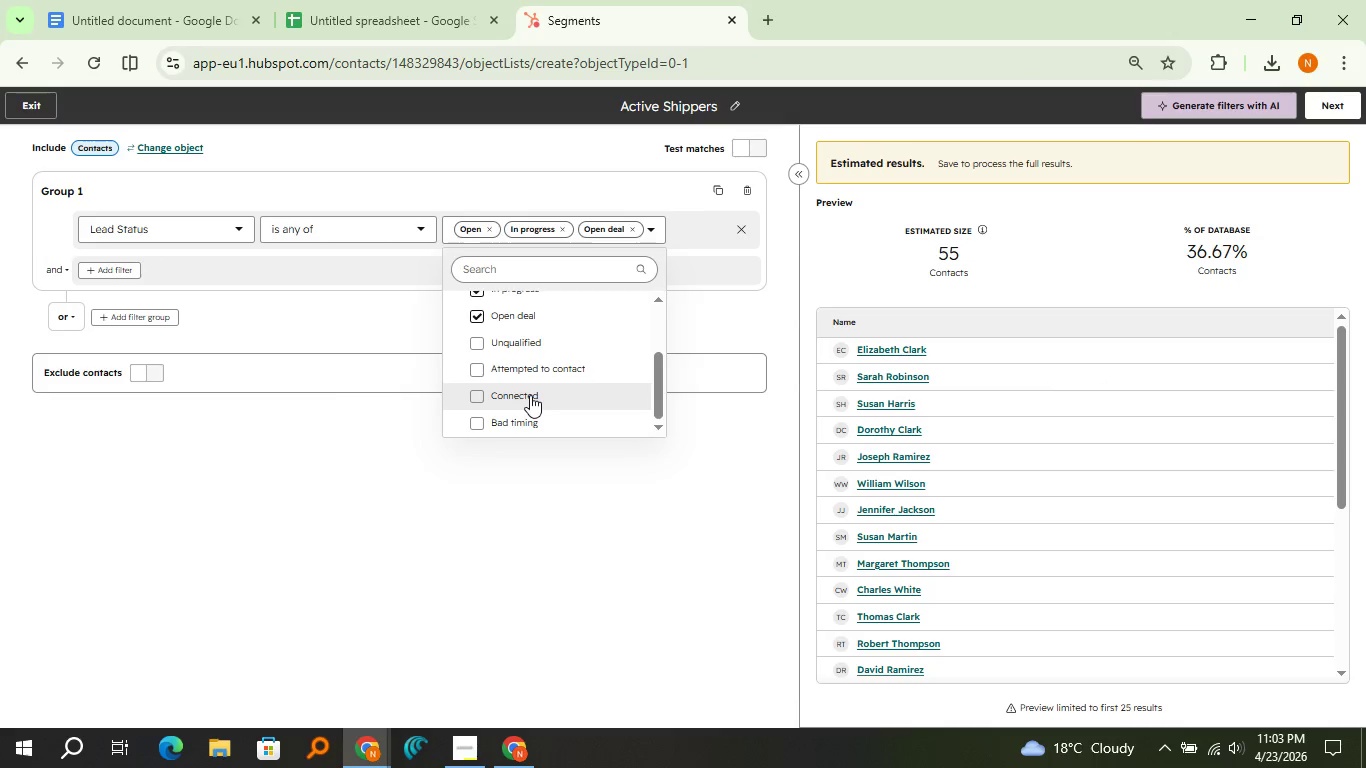 
left_click([530, 395])
 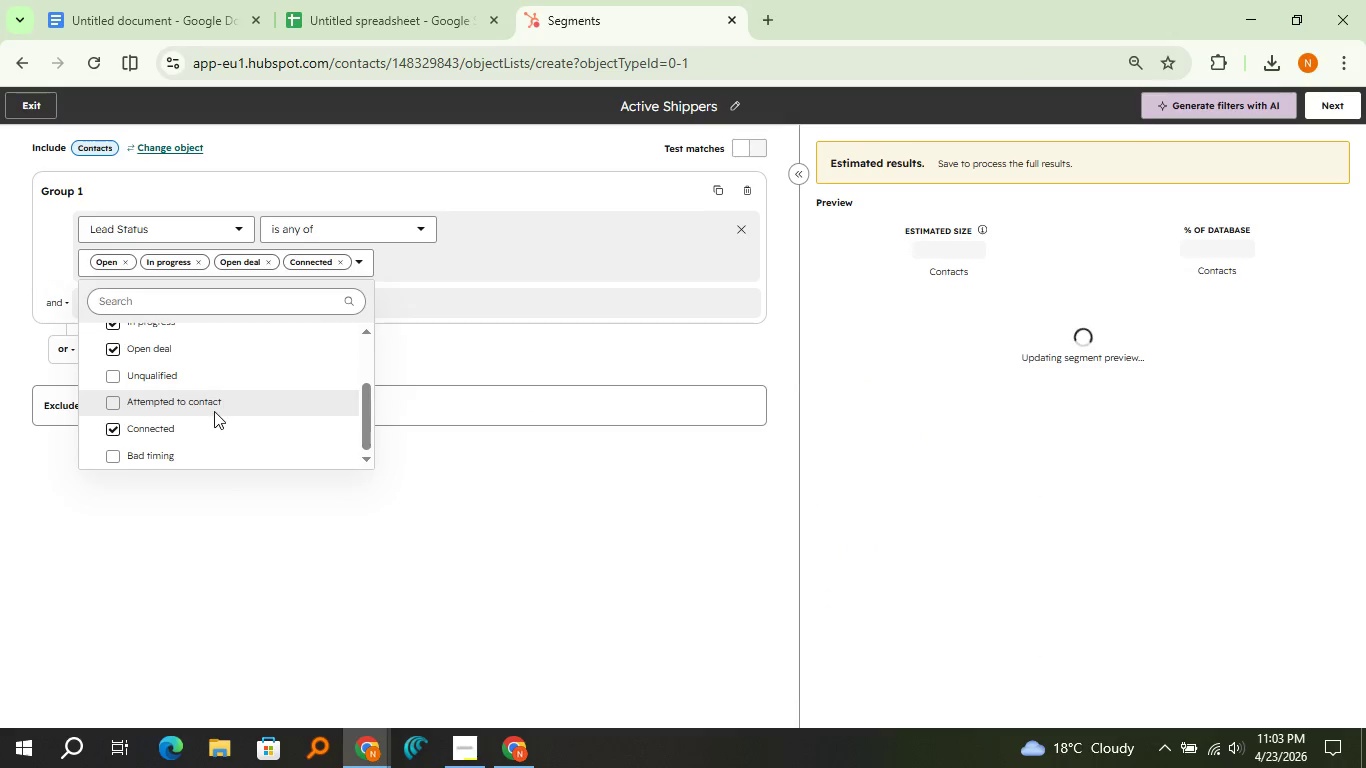 
scroll: coordinate [214, 411], scroll_direction: up, amount: 2.0
 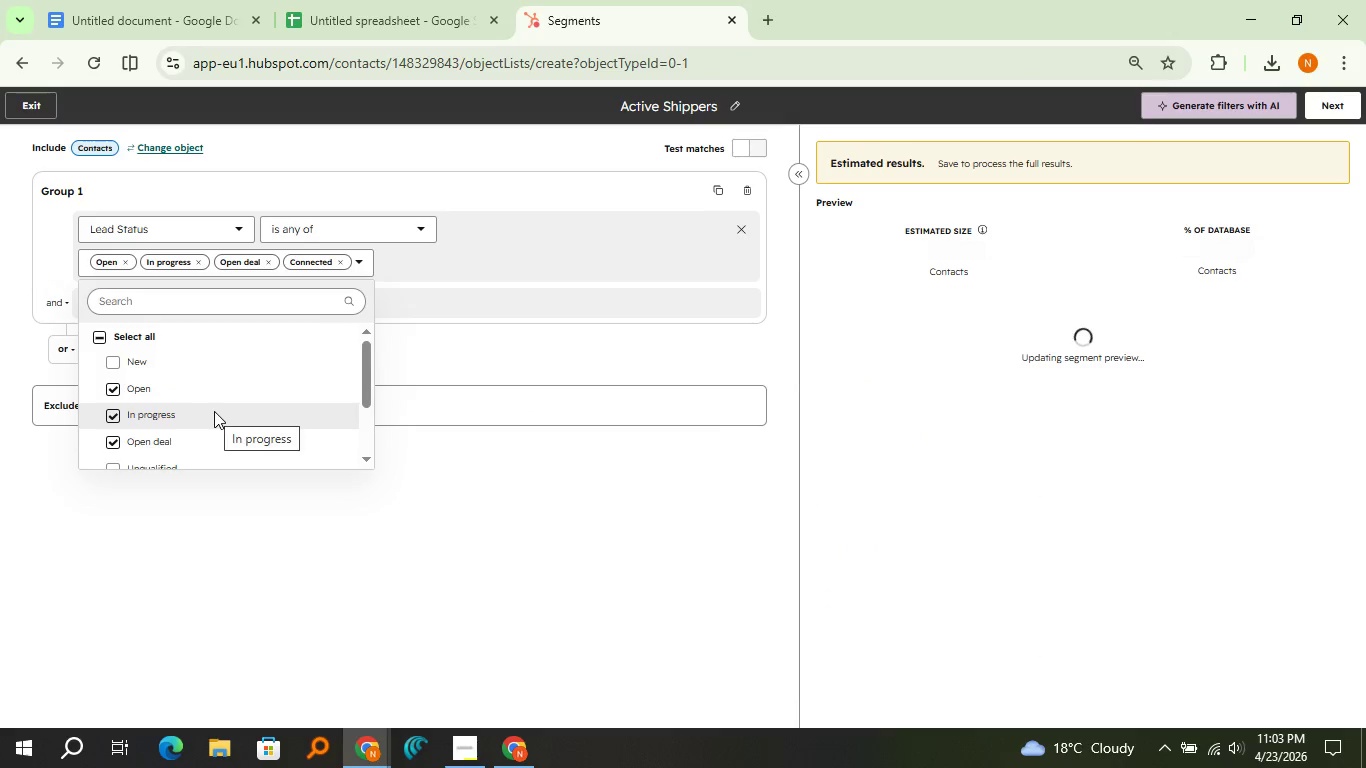 
scroll: coordinate [214, 411], scroll_direction: down, amount: 1.0
 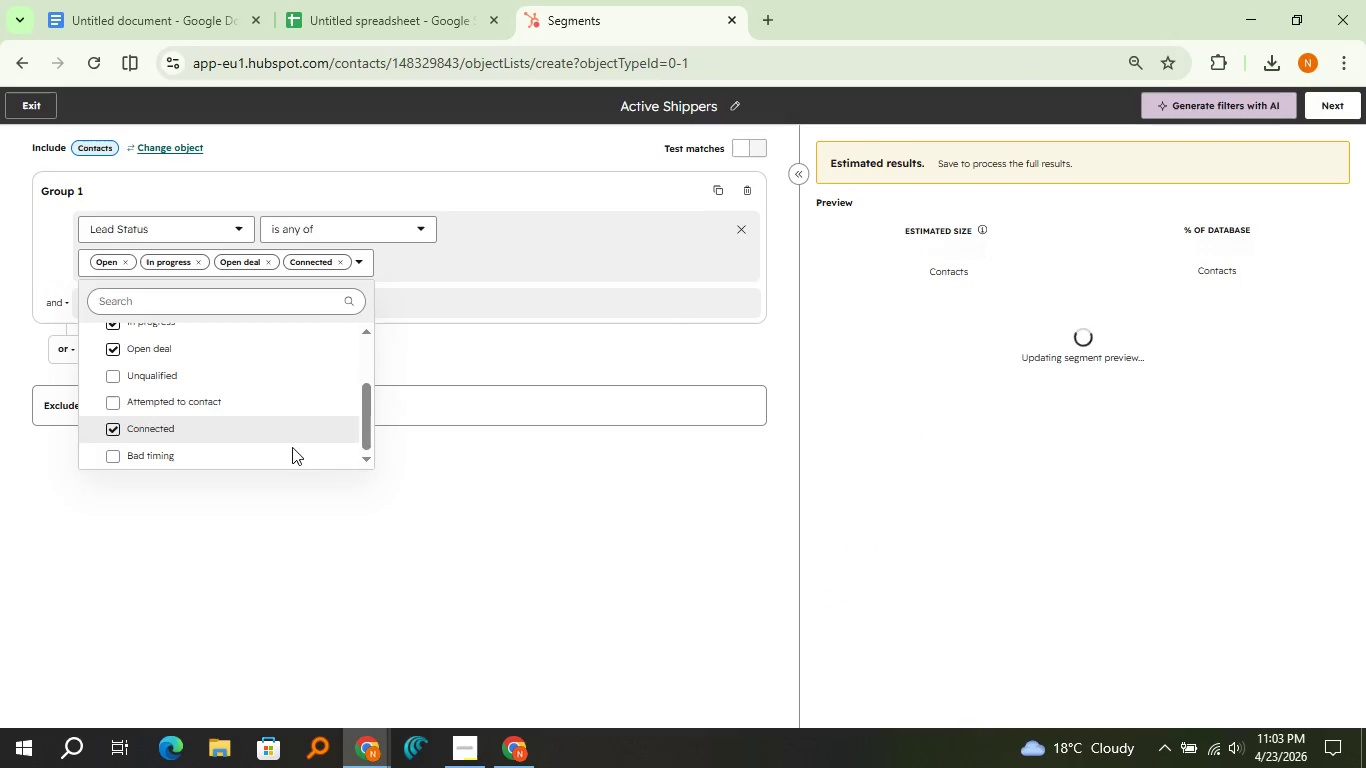 
left_click([474, 469])
 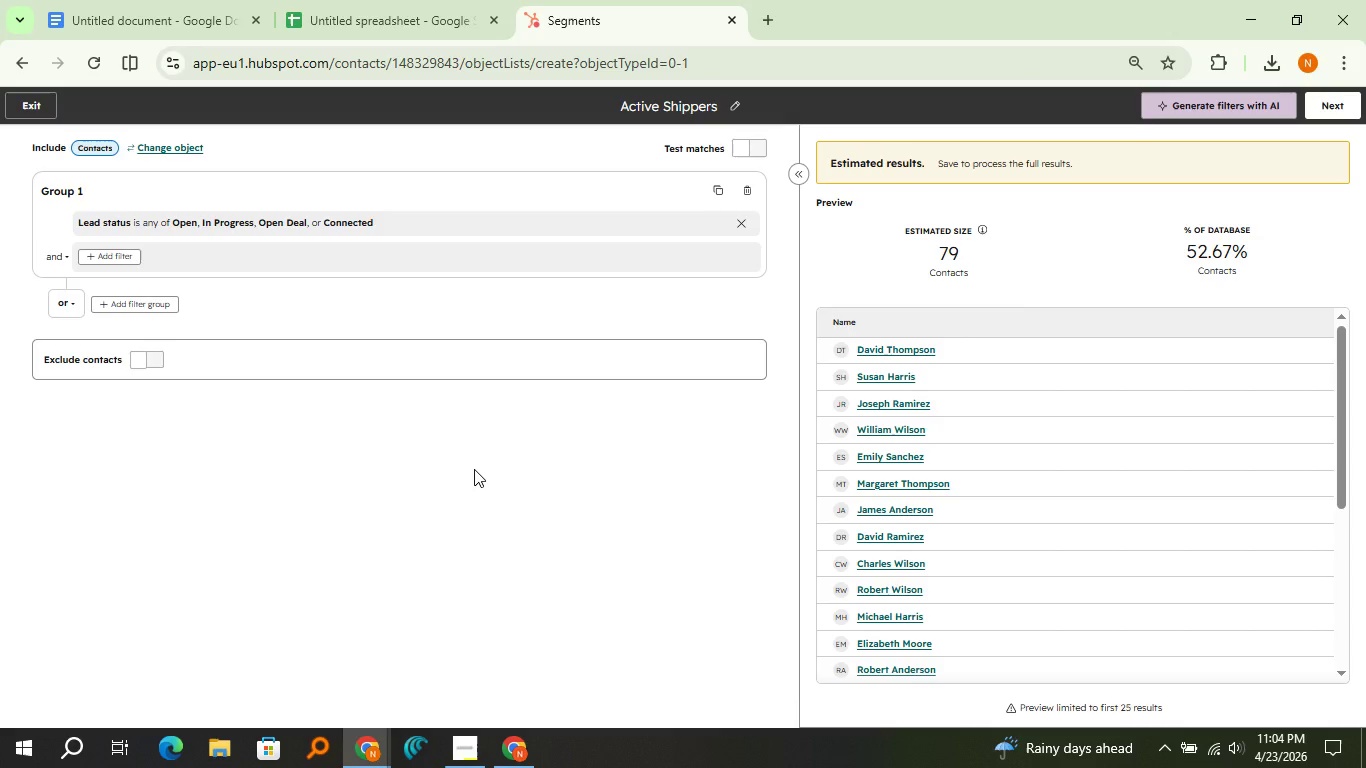 
wait(38.73)
 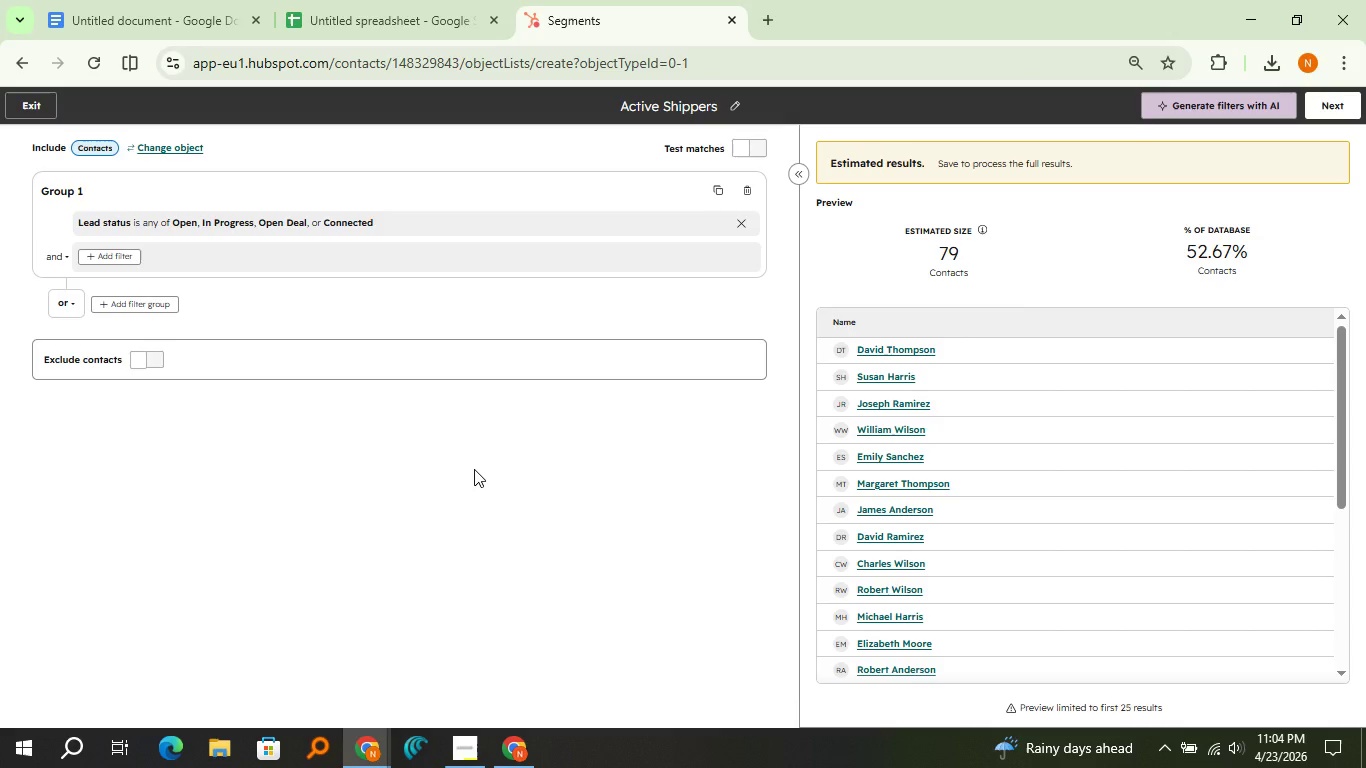 
left_click([436, 0])
 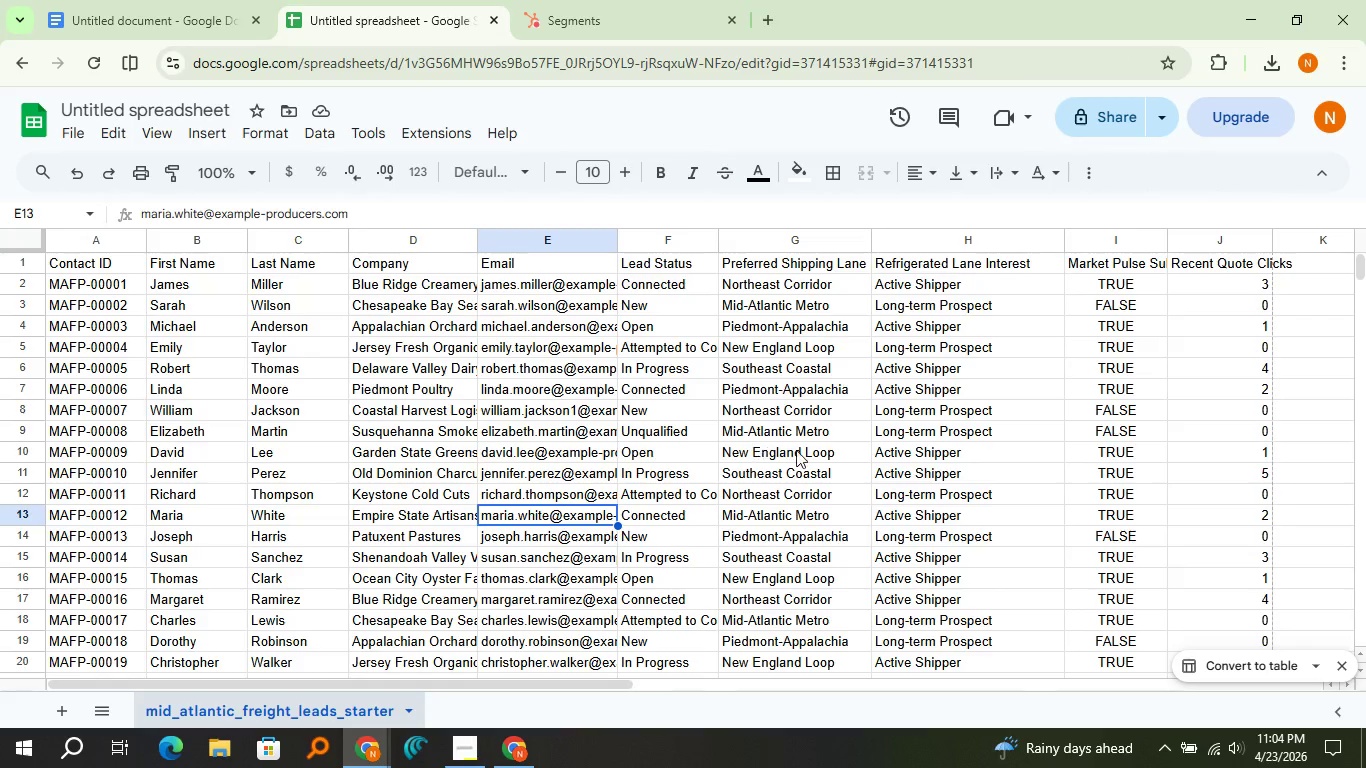 
scroll: coordinate [795, 450], scroll_direction: up, amount: 7.0
 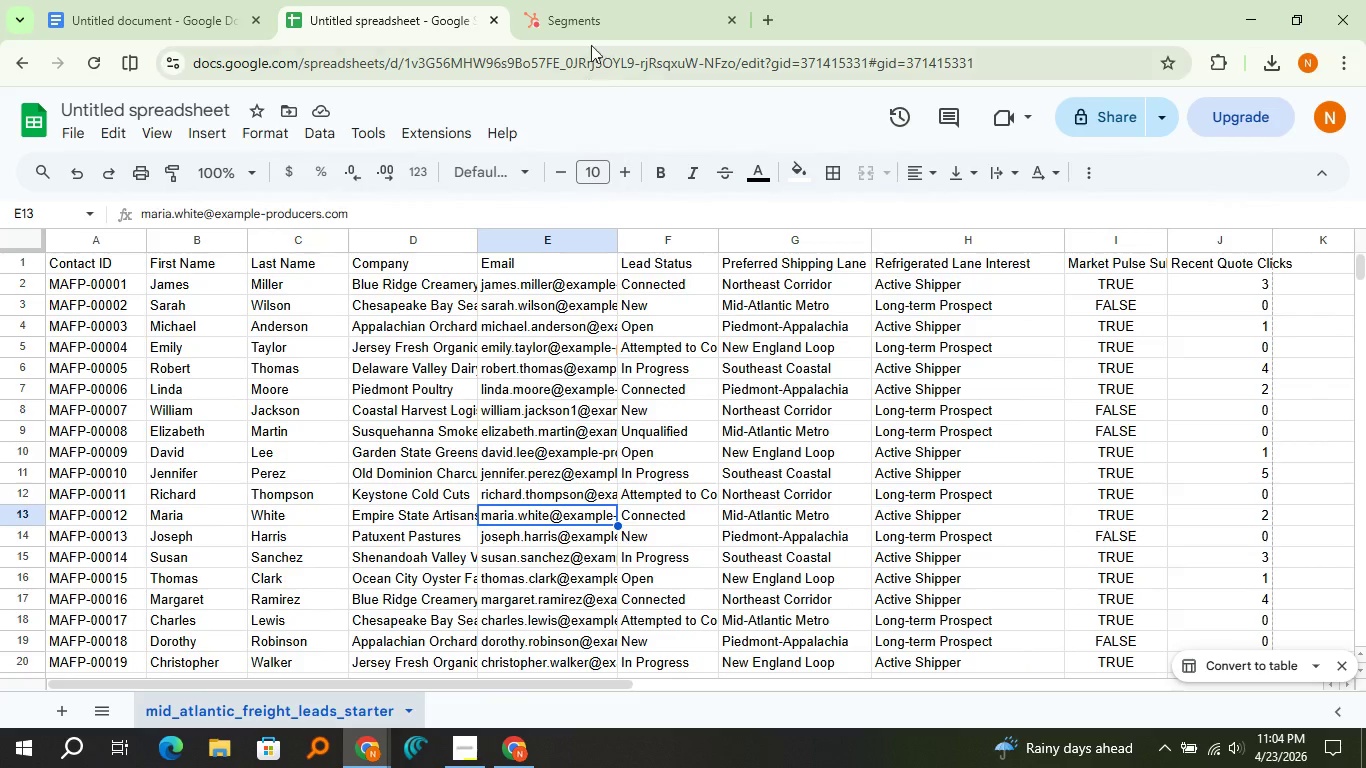 
left_click([591, 37])
 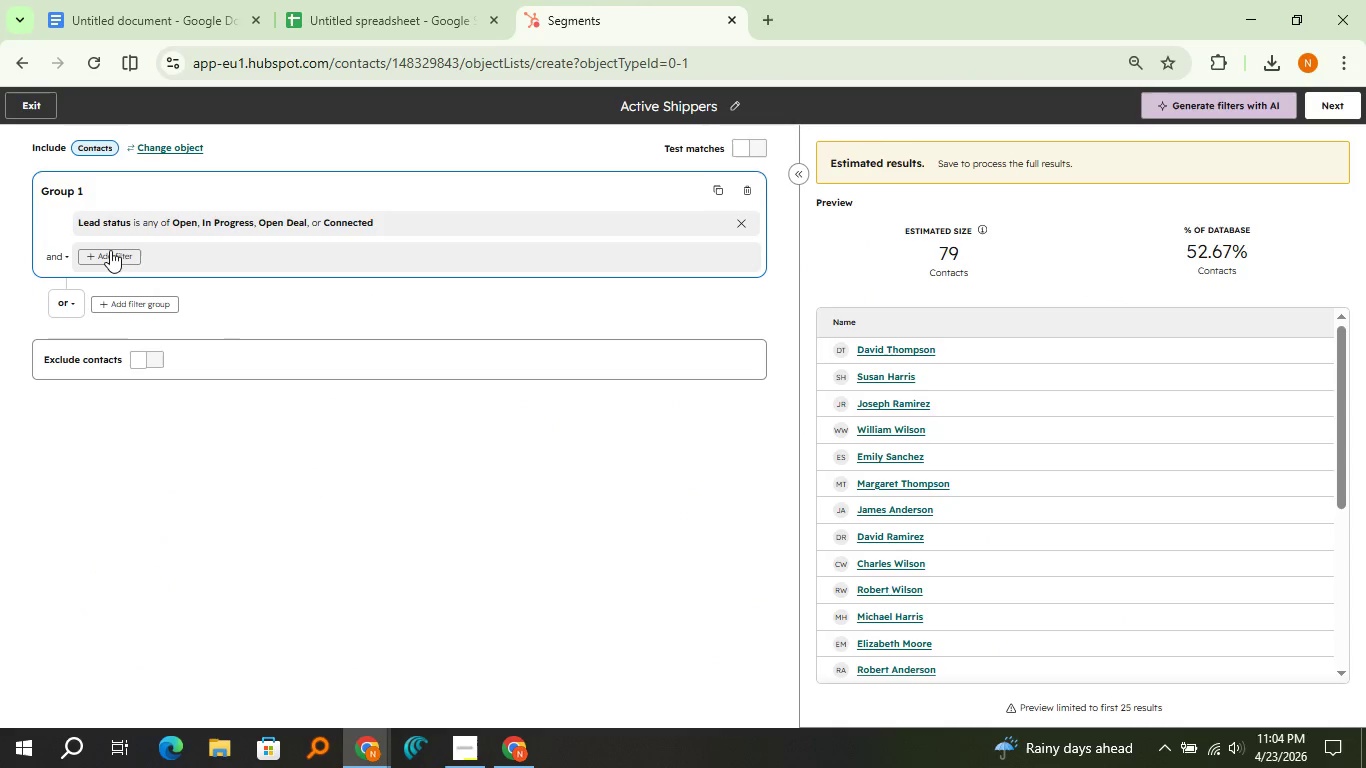 
left_click([110, 250])
 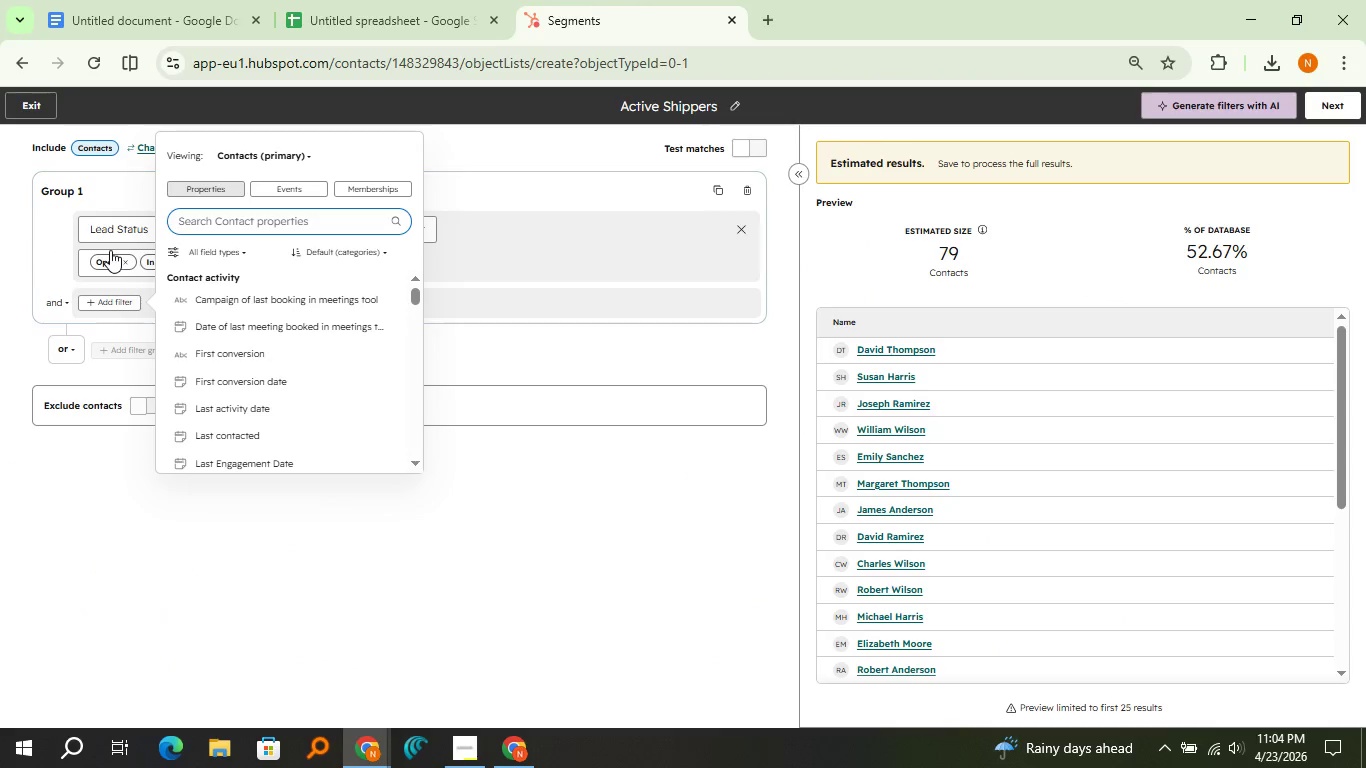 
type(ref)
 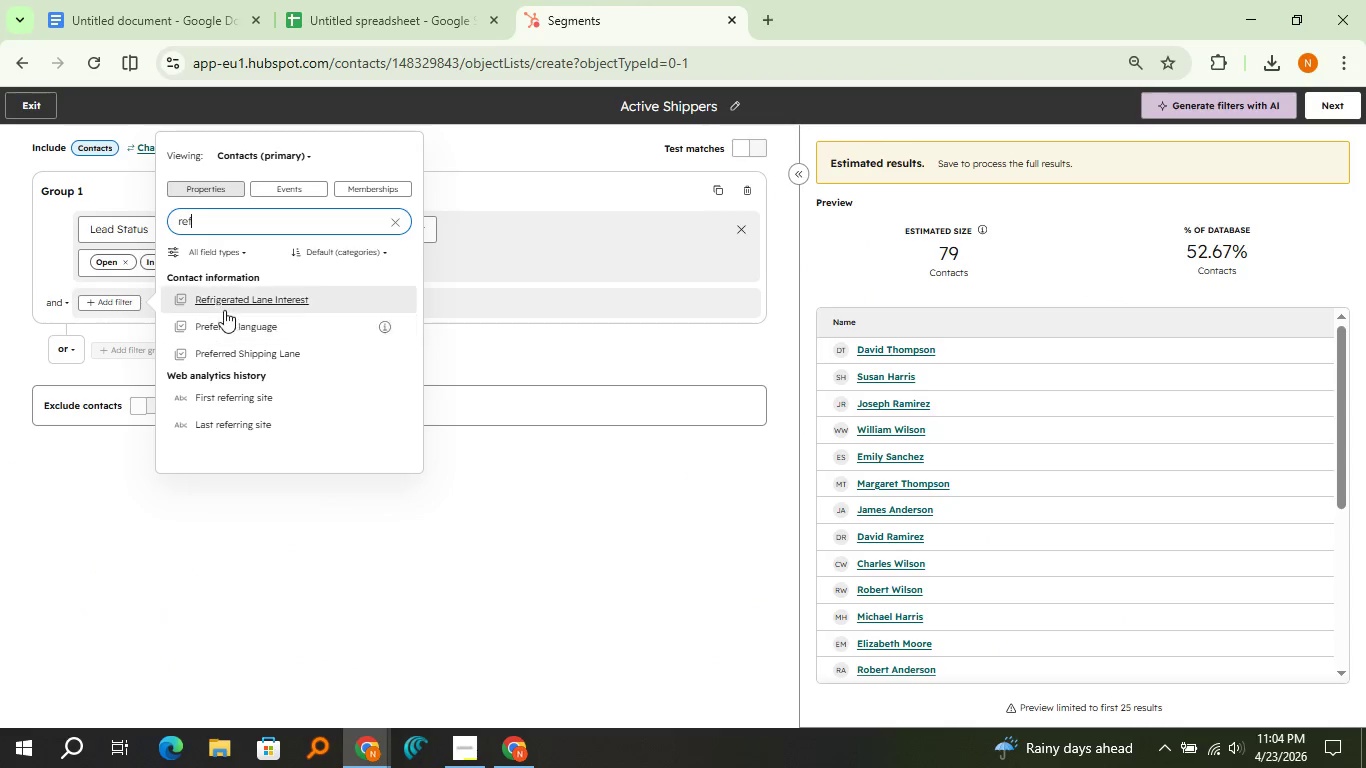 
left_click([226, 301])
 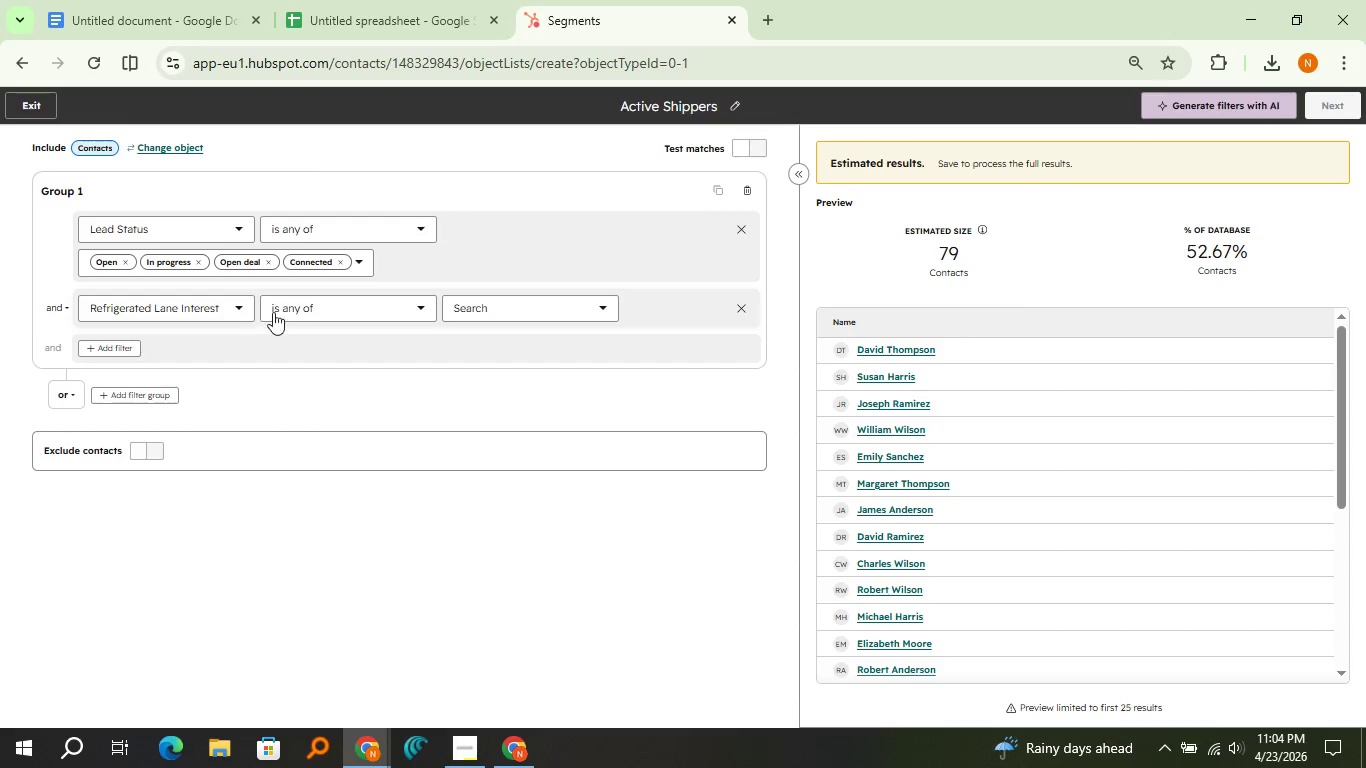 
left_click([289, 314])
 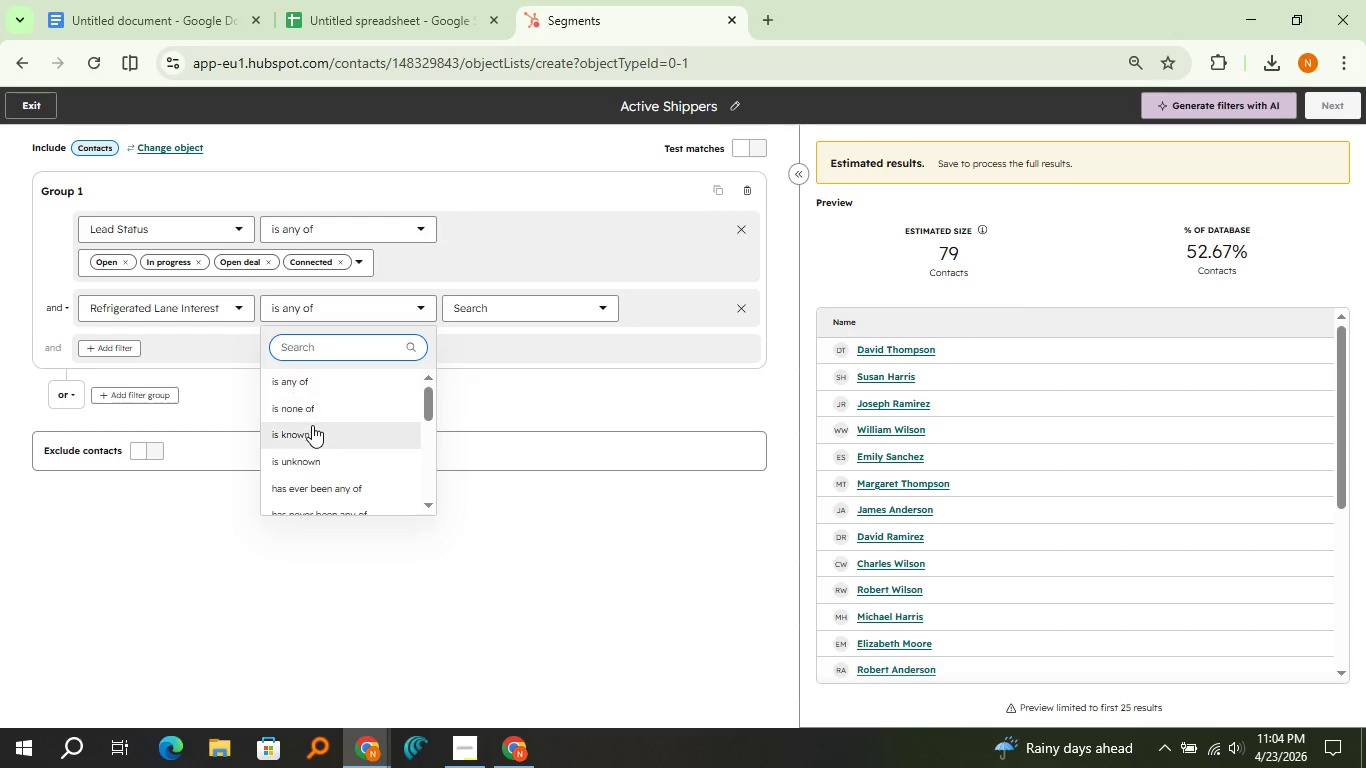 
left_click([312, 425])
 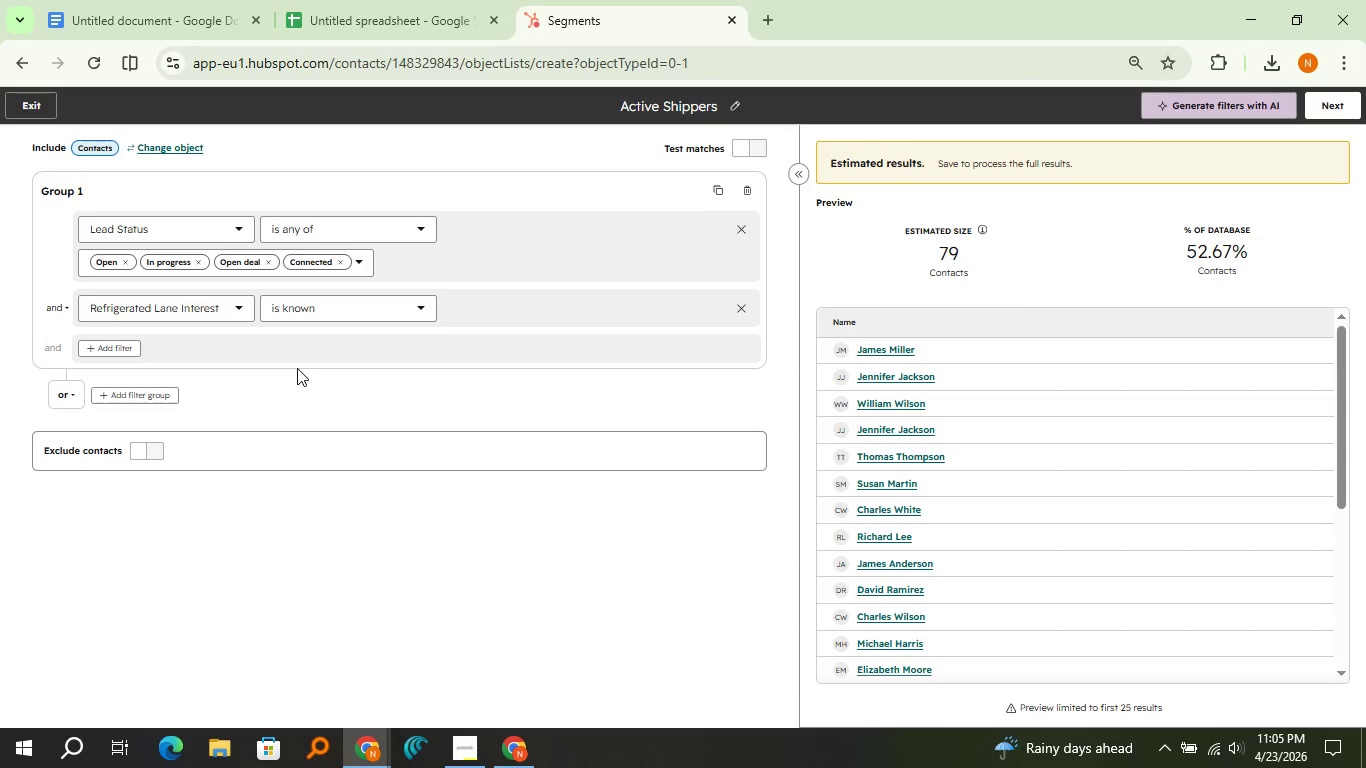 
wait(46.47)
 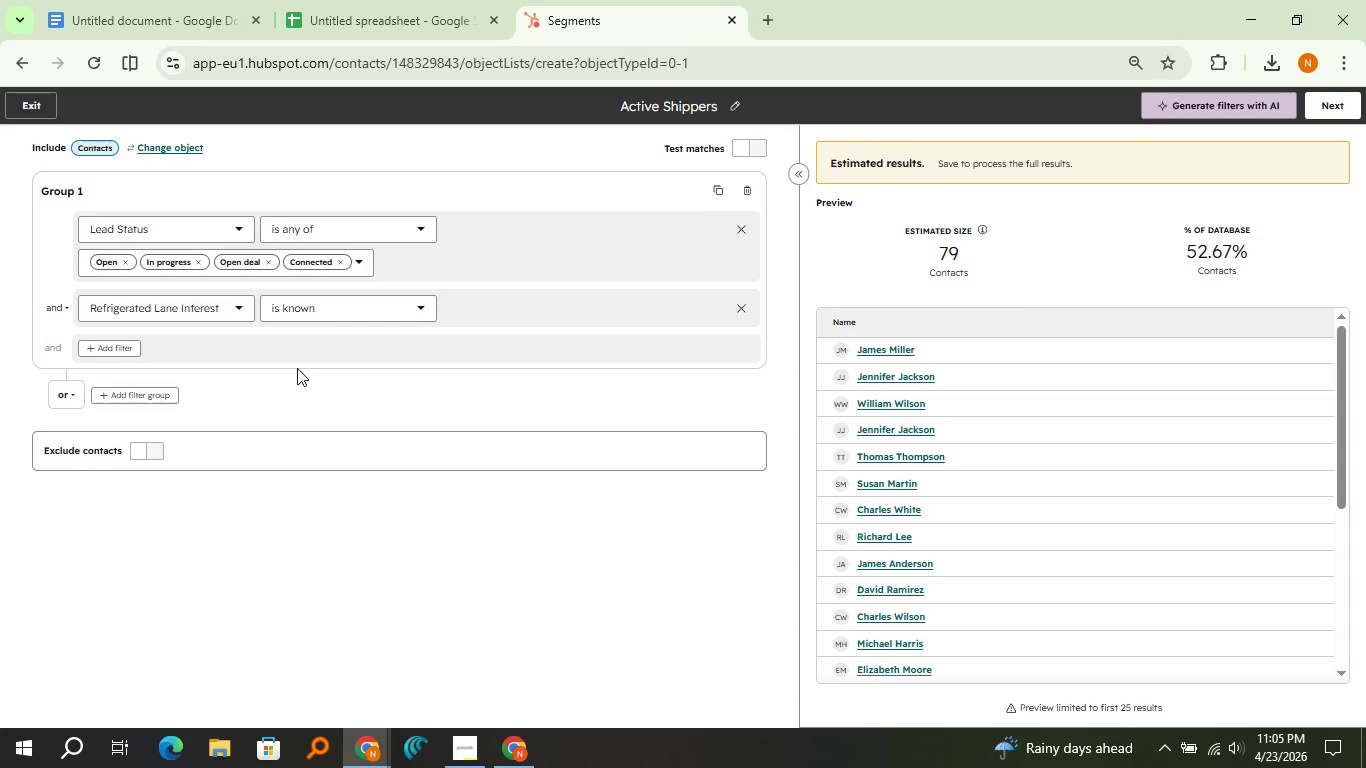 
left_click([1323, 110])
 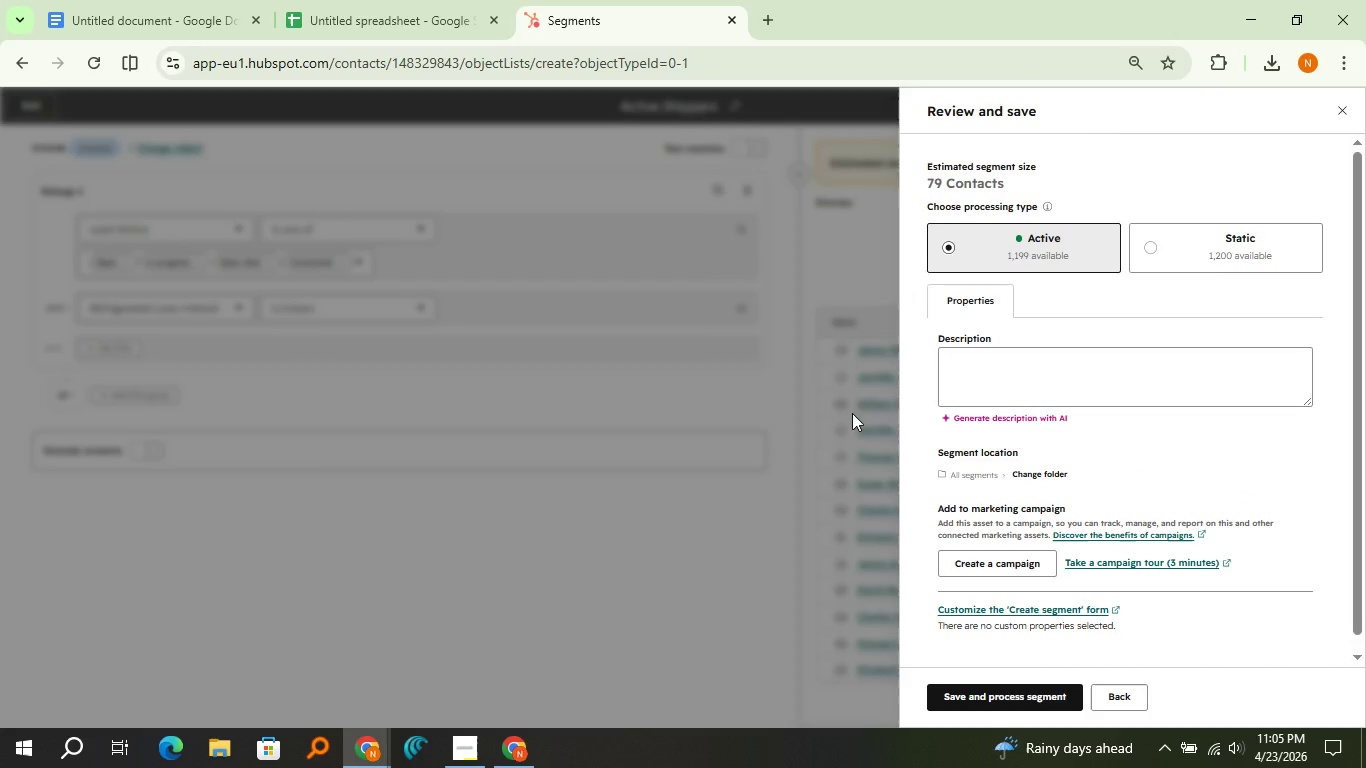 
left_click([1005, 259])
 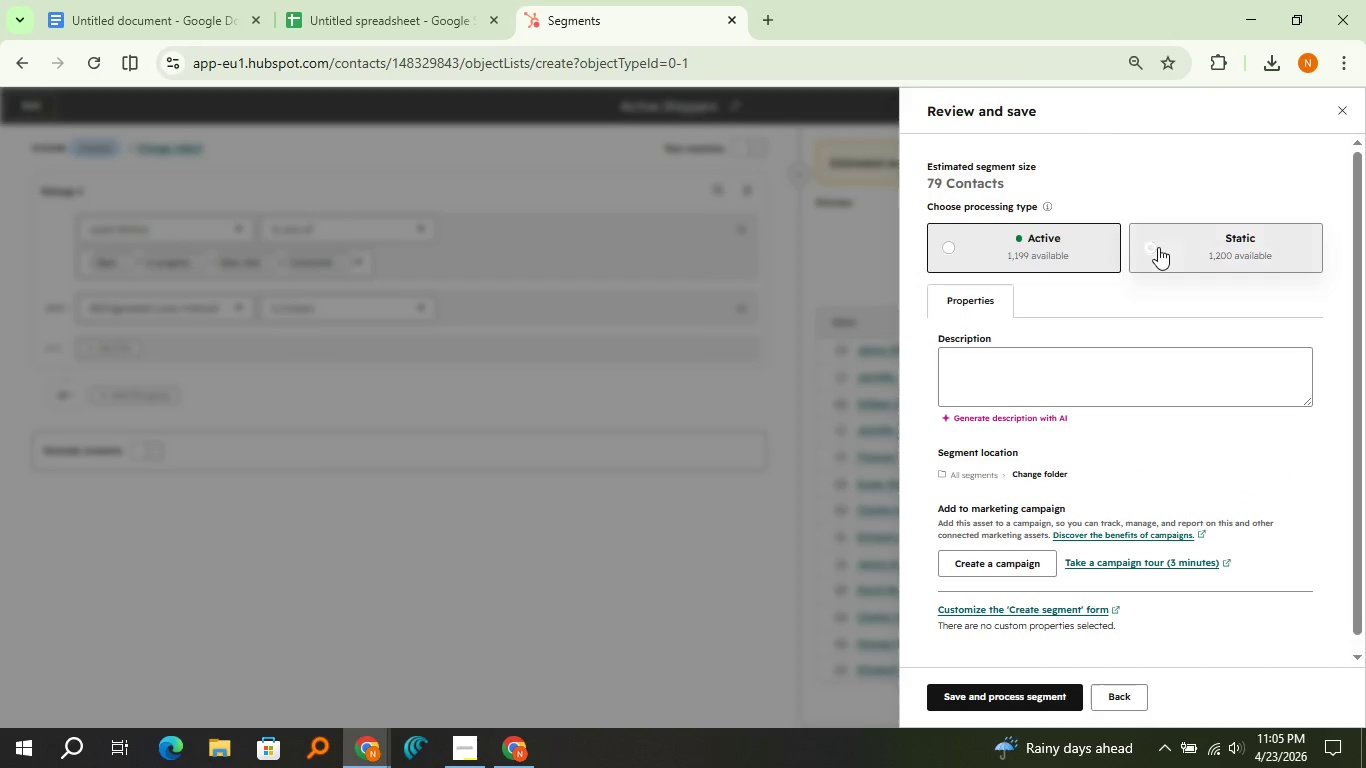 
double_click([1084, 257])
 